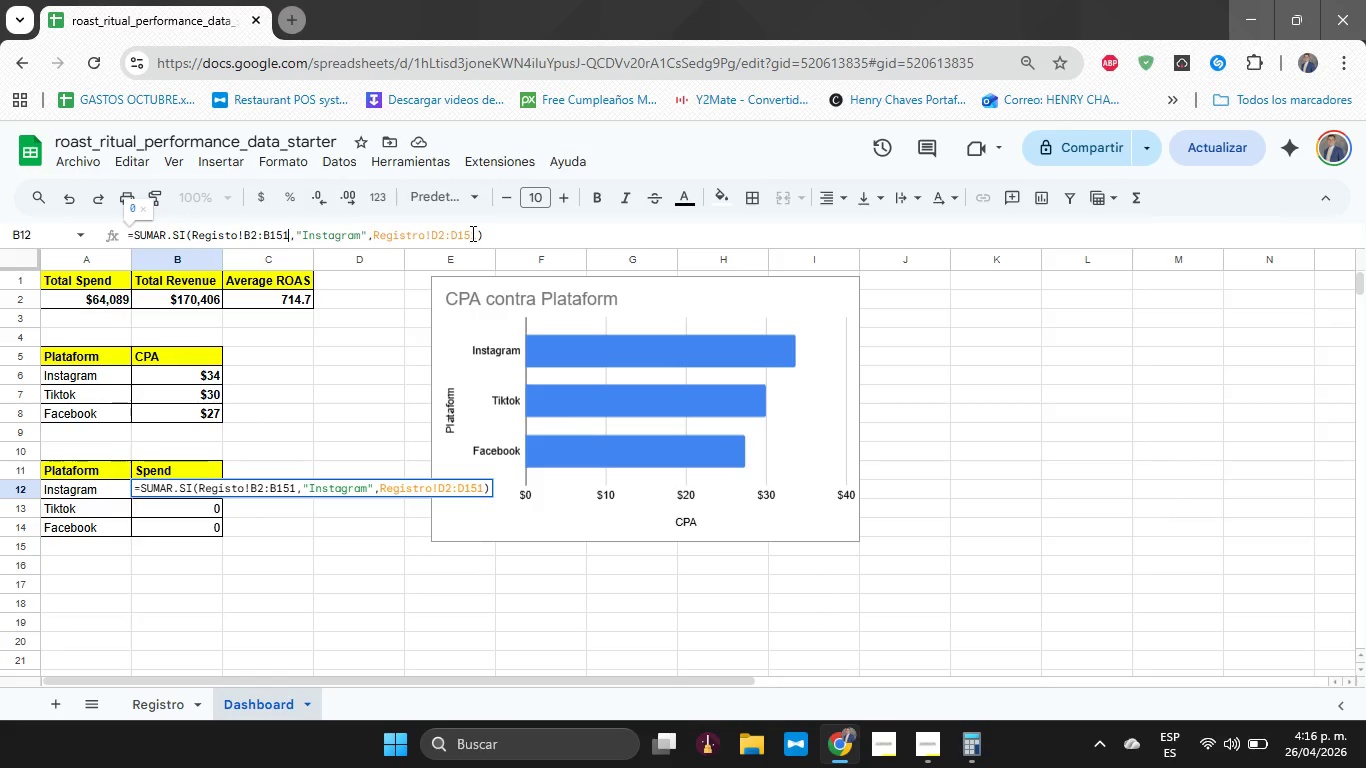 
key(ArrowRight)
 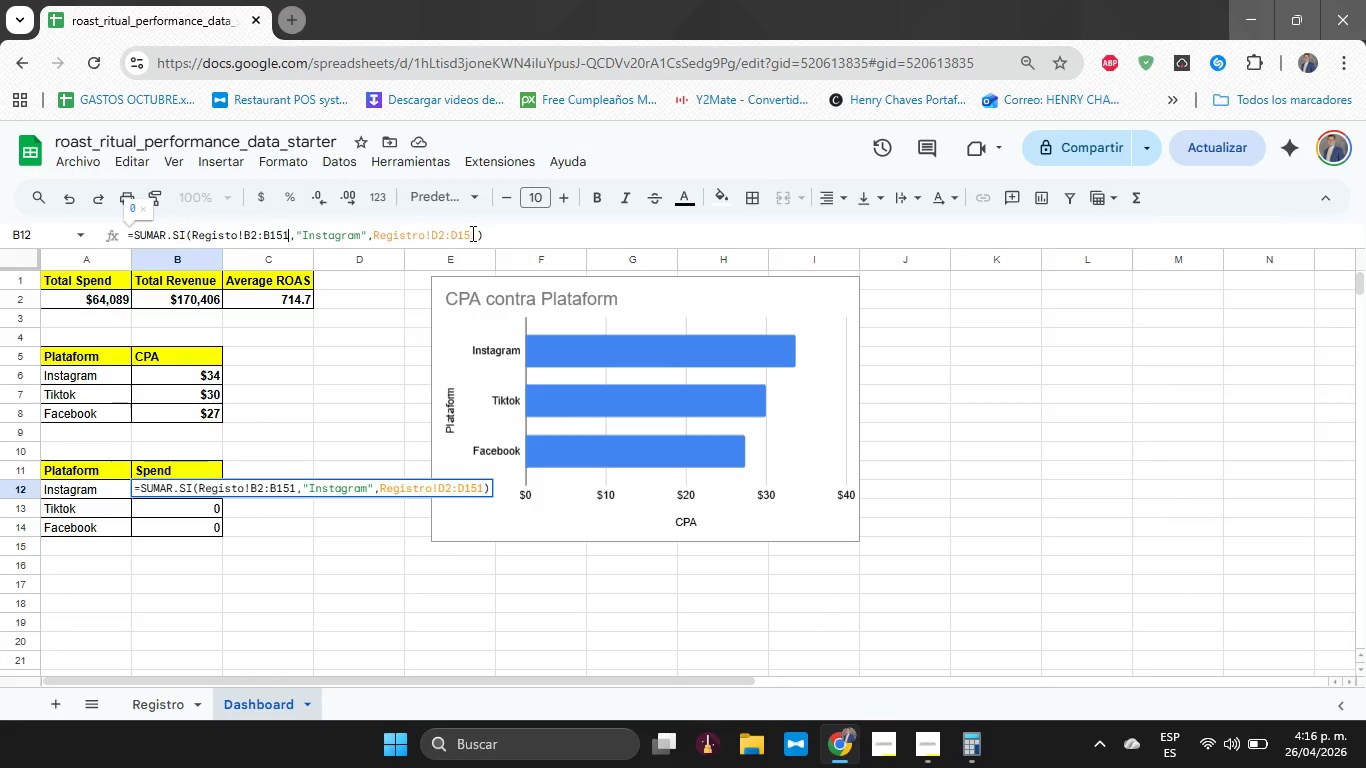 
key(ArrowRight)
 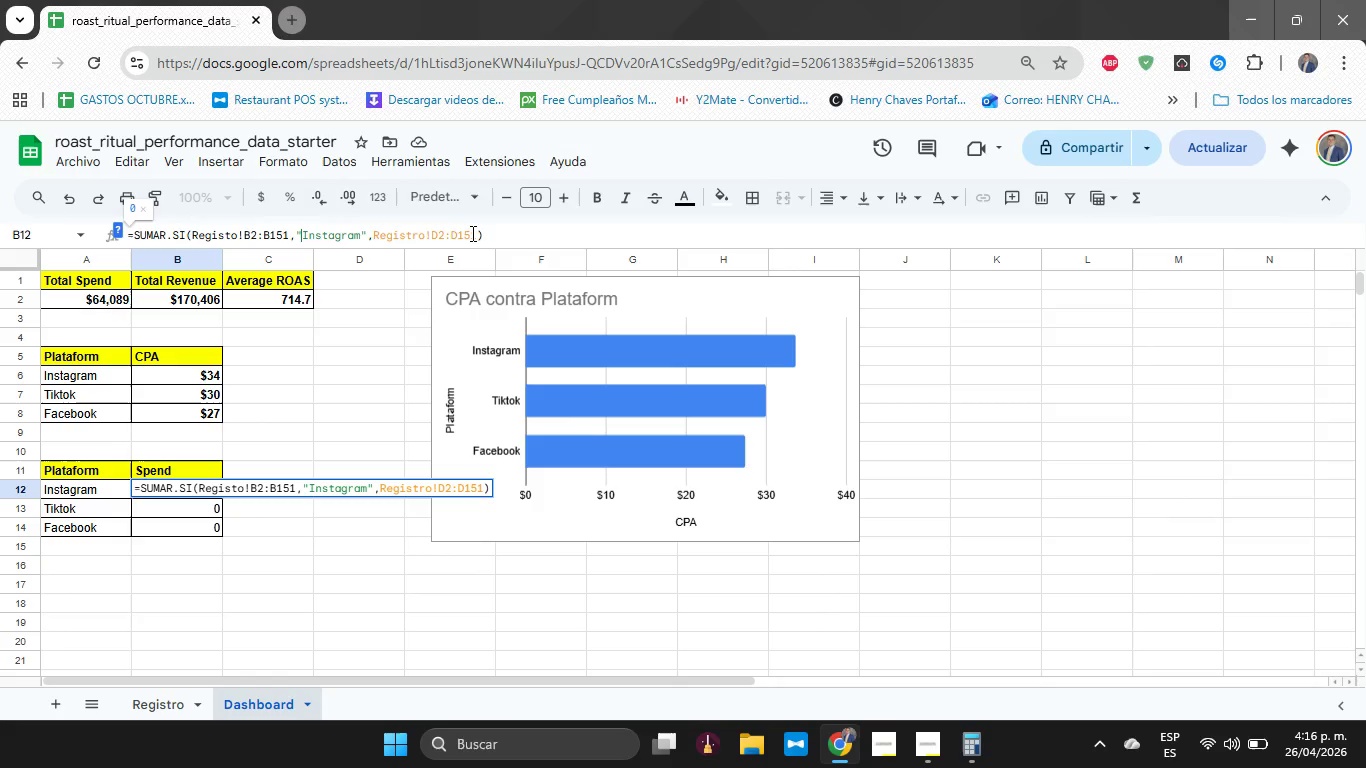 
hold_key(key=ArrowRight, duration=0.69)
 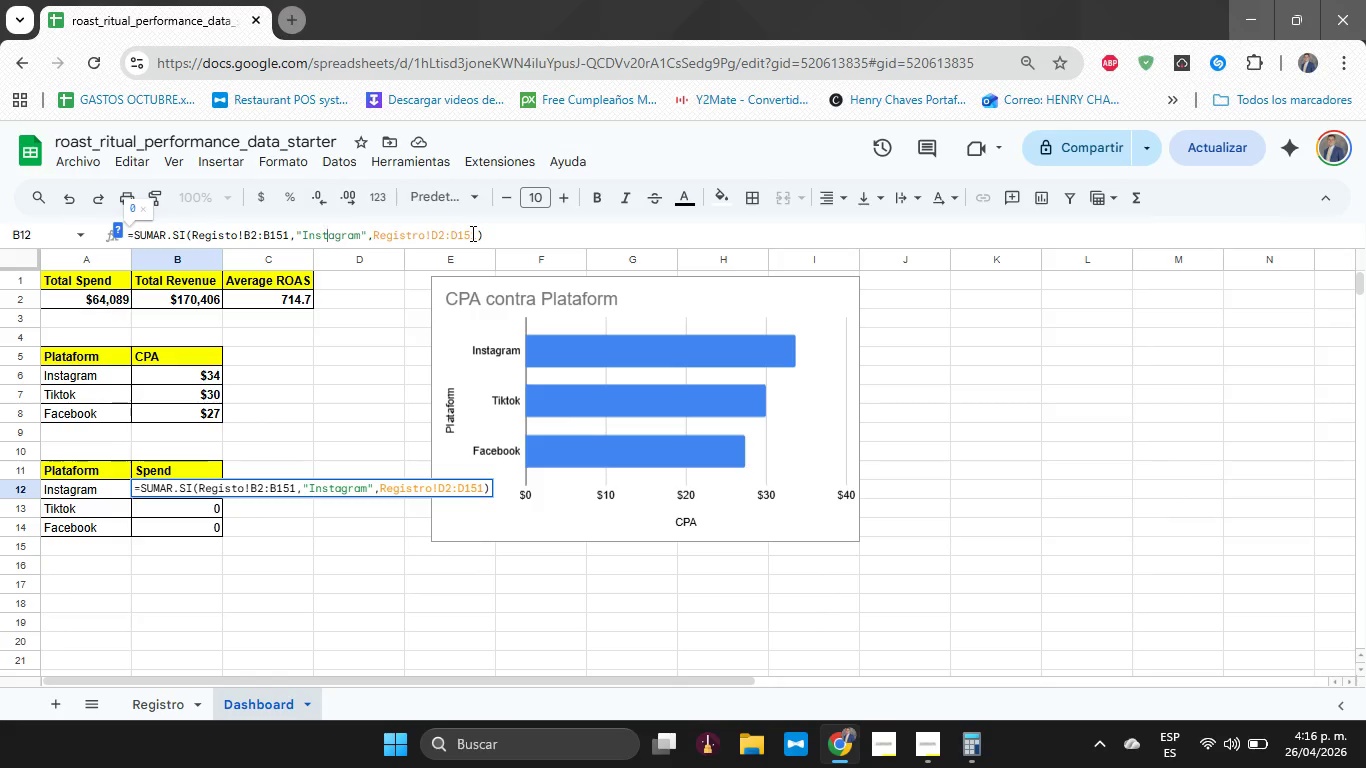 
key(ArrowRight)
 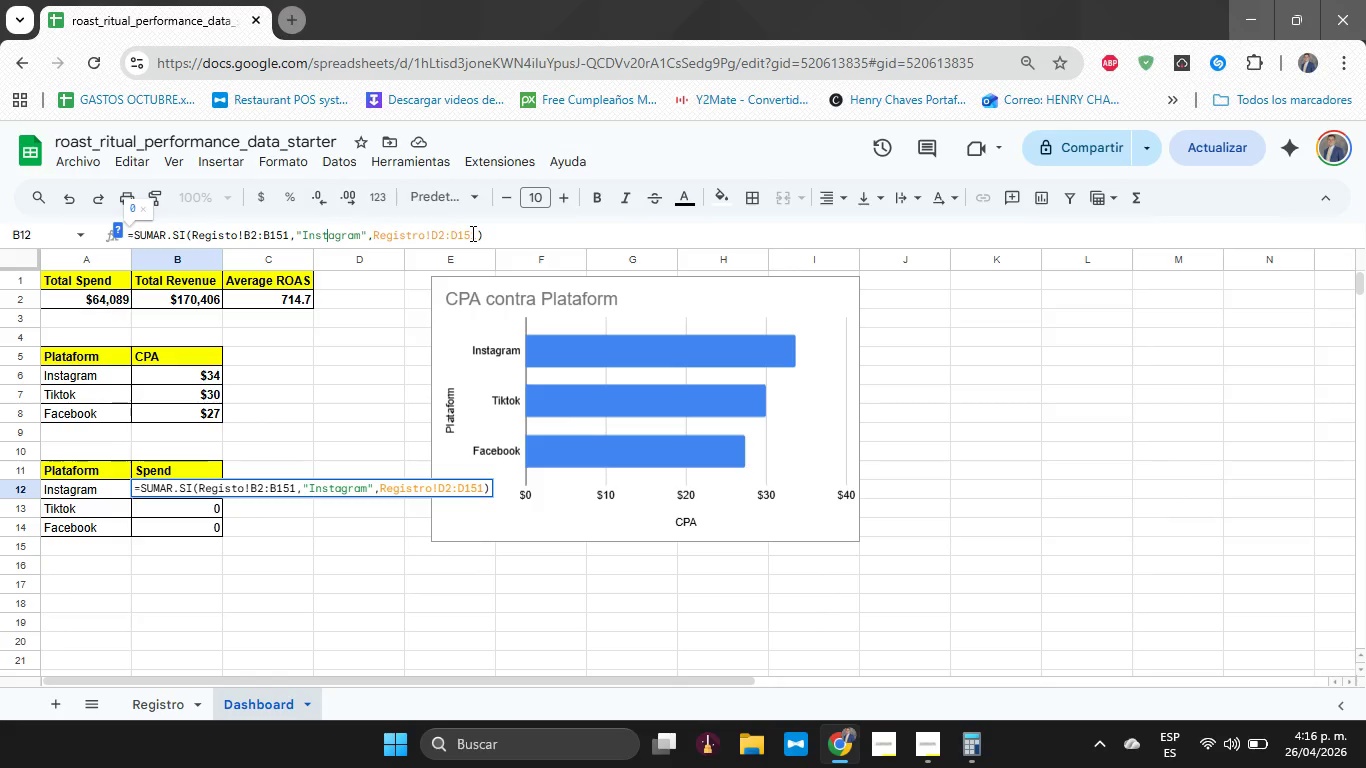 
key(ArrowRight)
 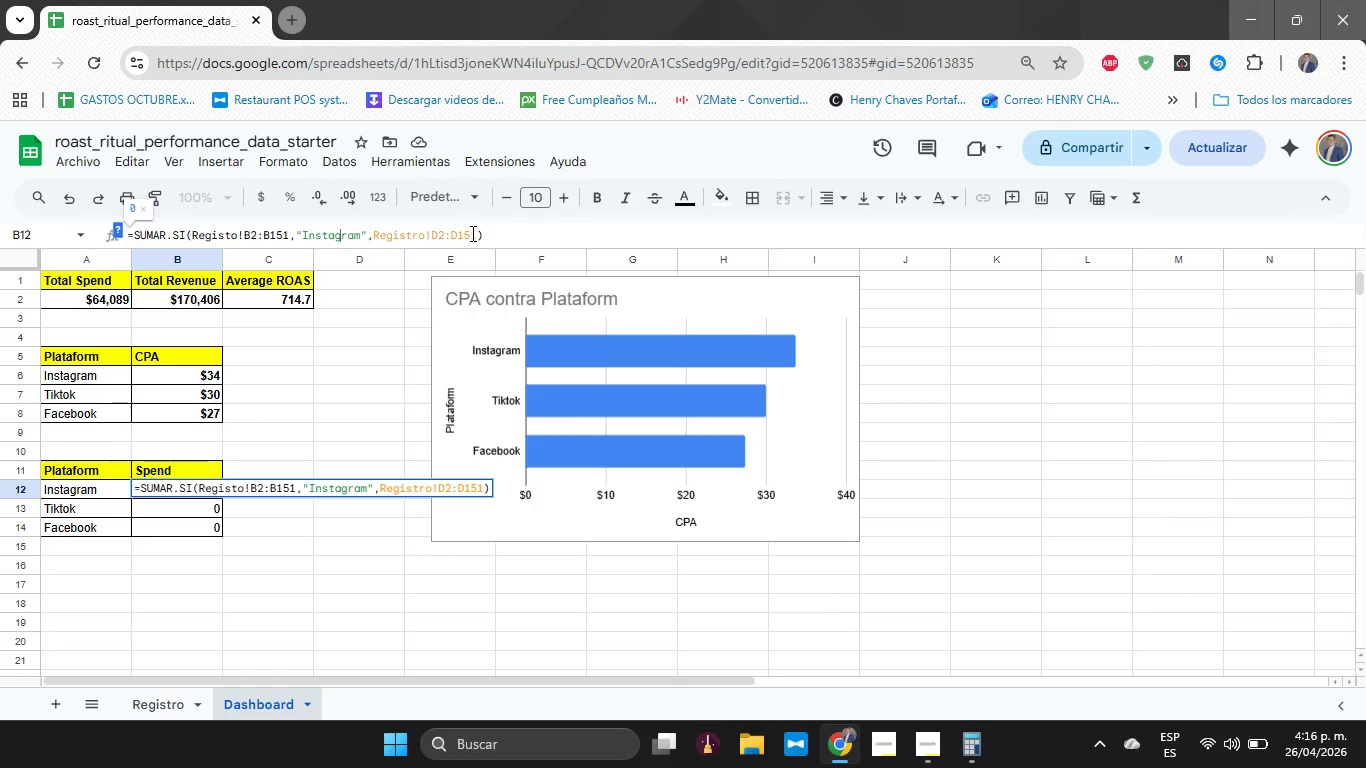 
key(ArrowRight)
 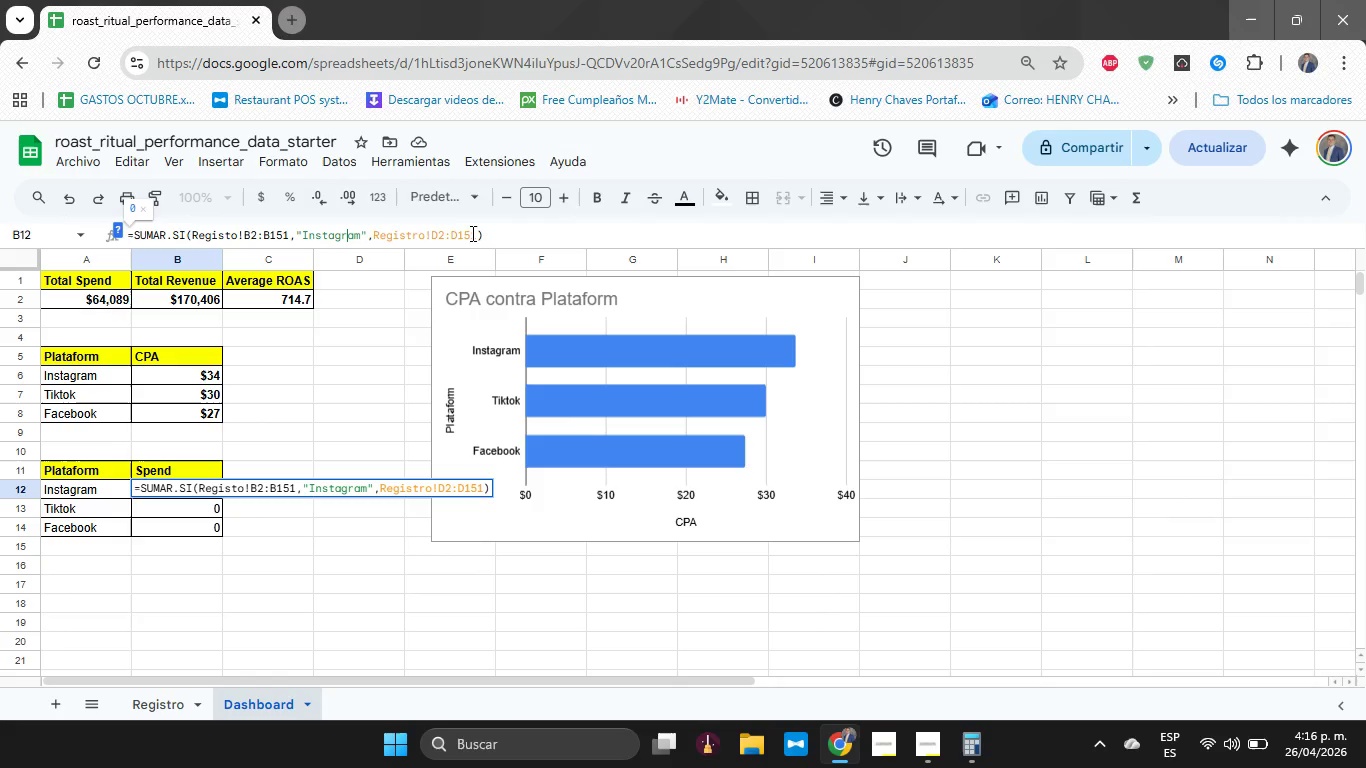 
key(ArrowRight)
 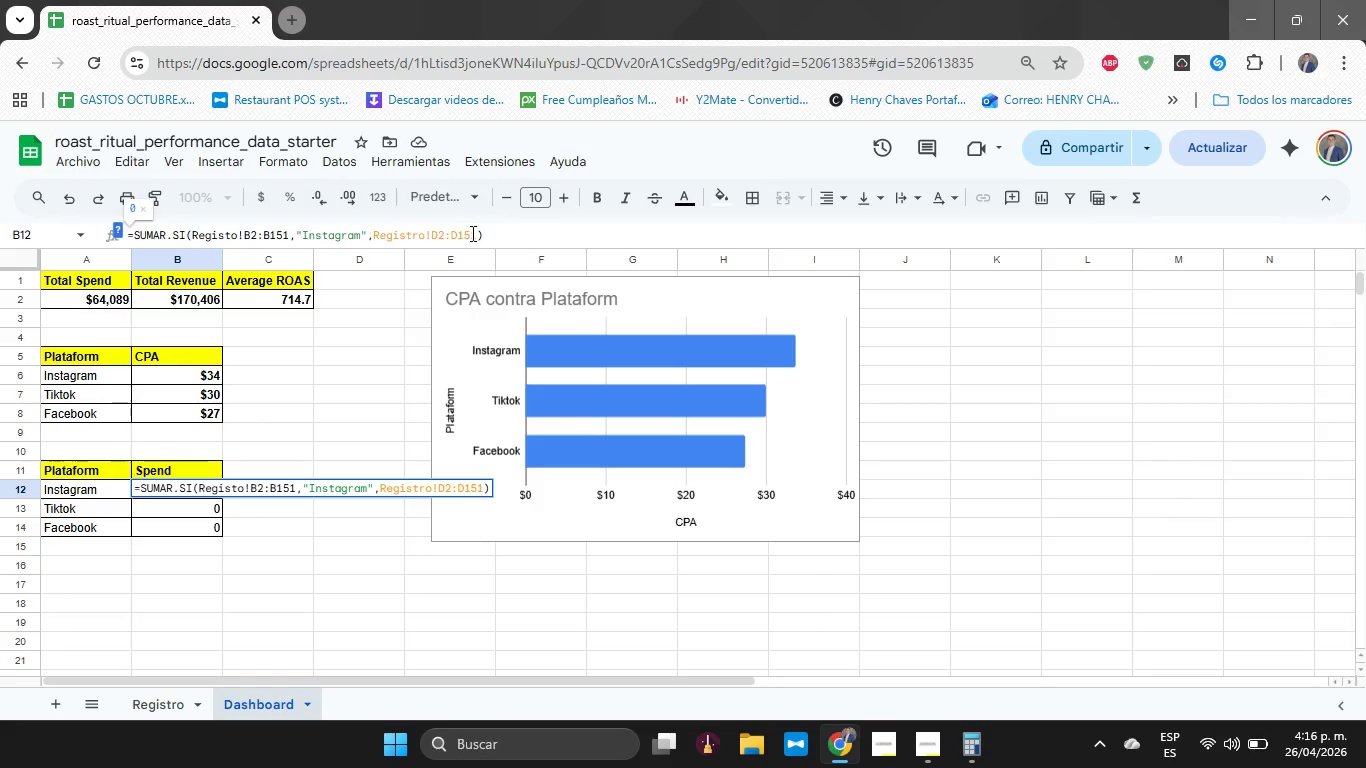 
key(ArrowRight)
 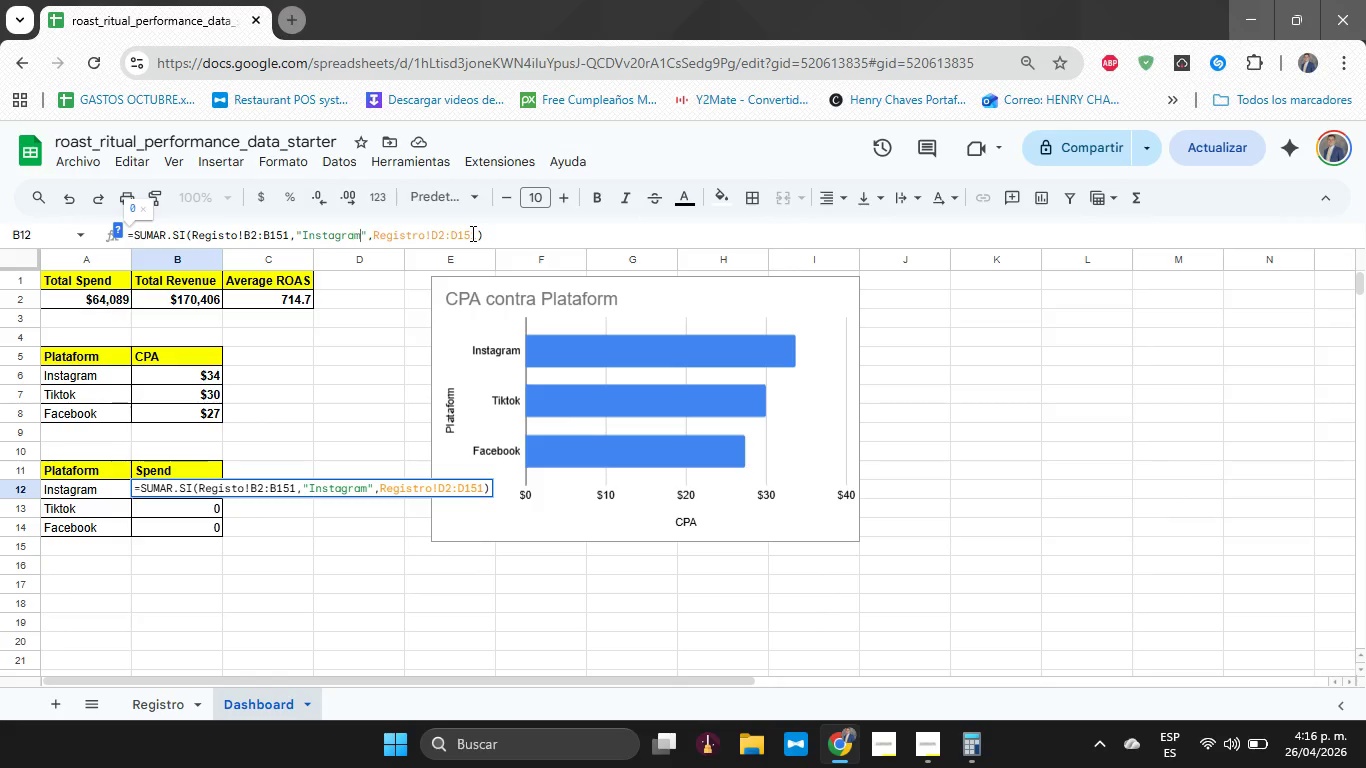 
key(ArrowRight)
 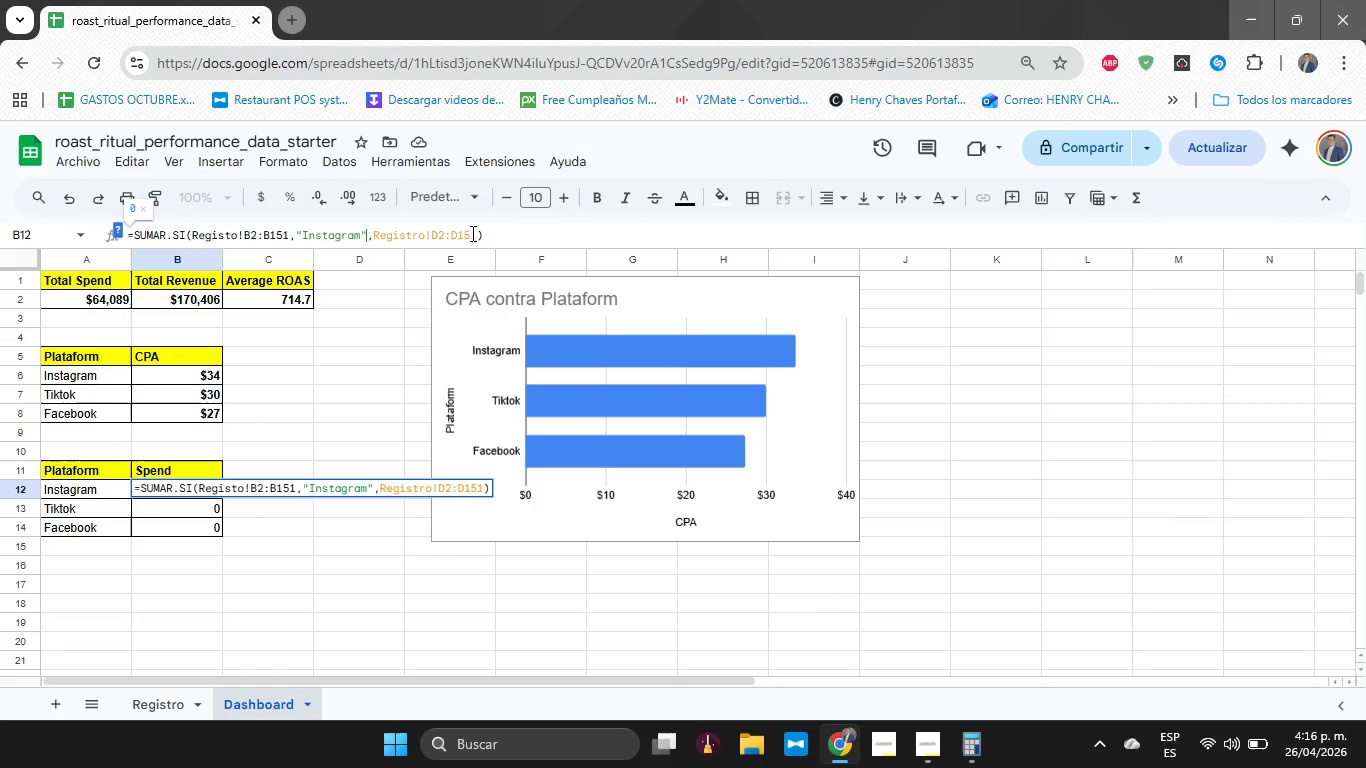 
key(ArrowRight)
 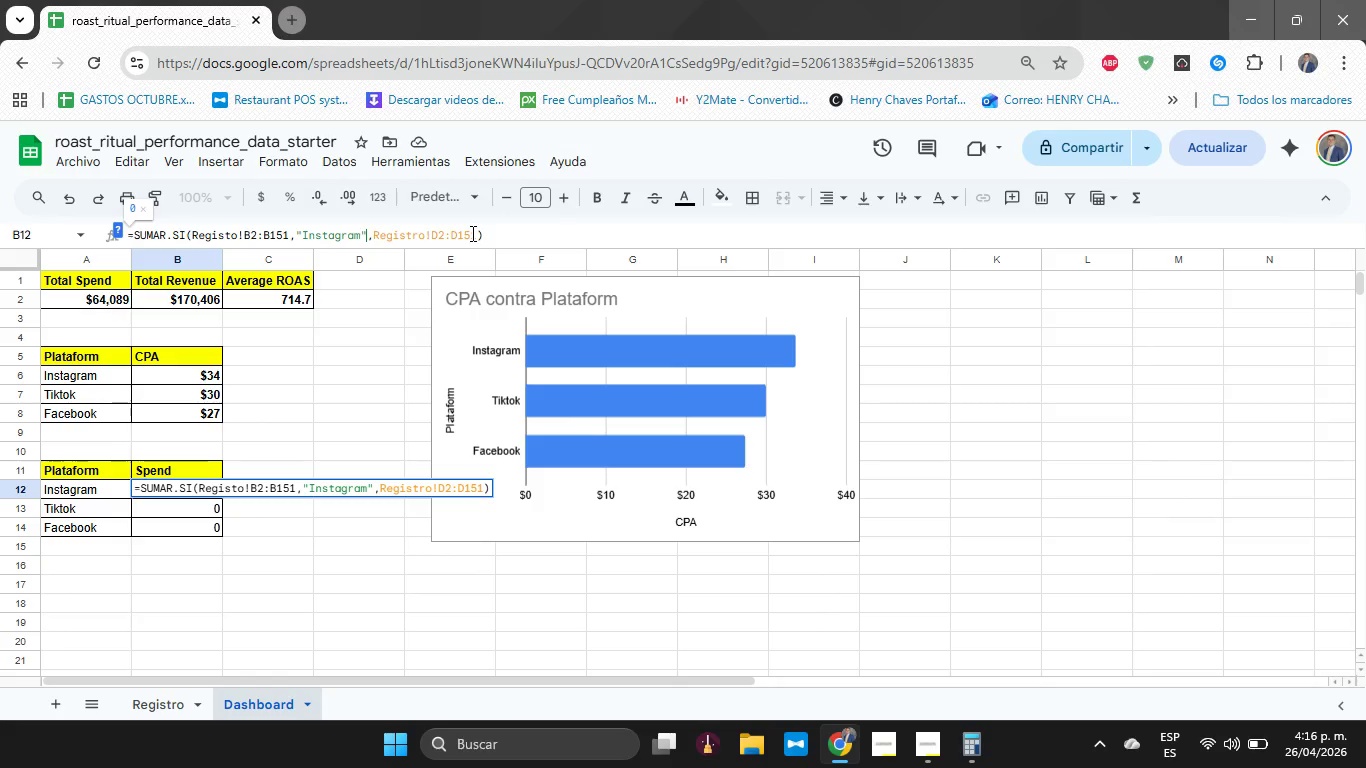 
key(ArrowRight)
 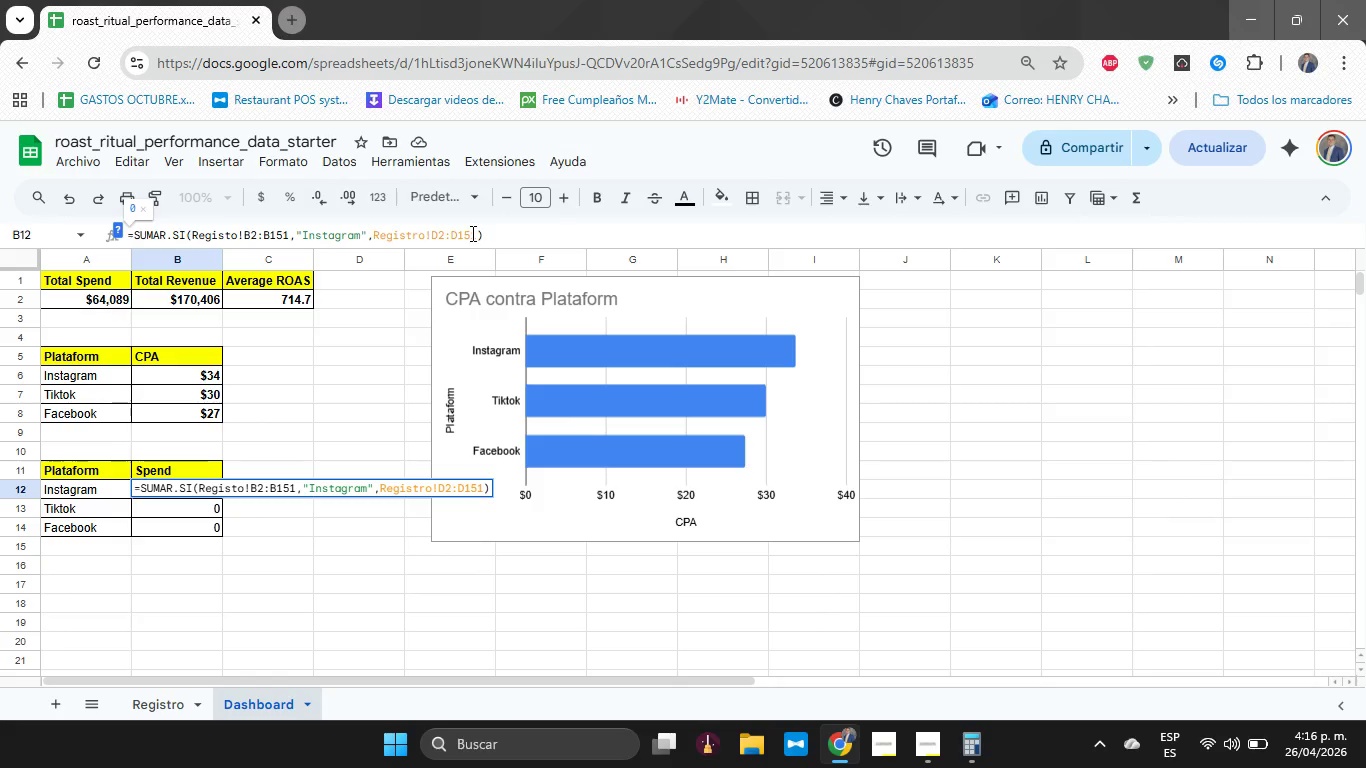 
key(ArrowRight)
 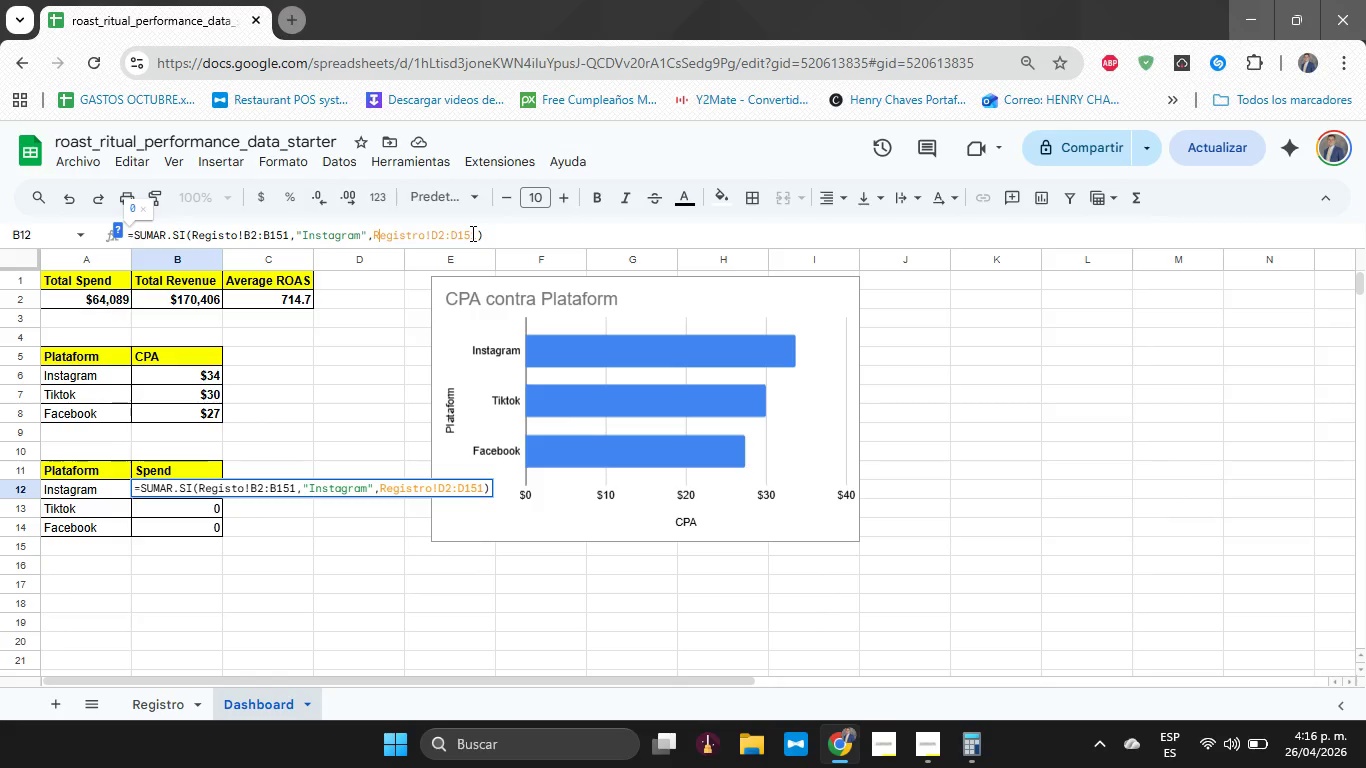 
key(ArrowRight)
 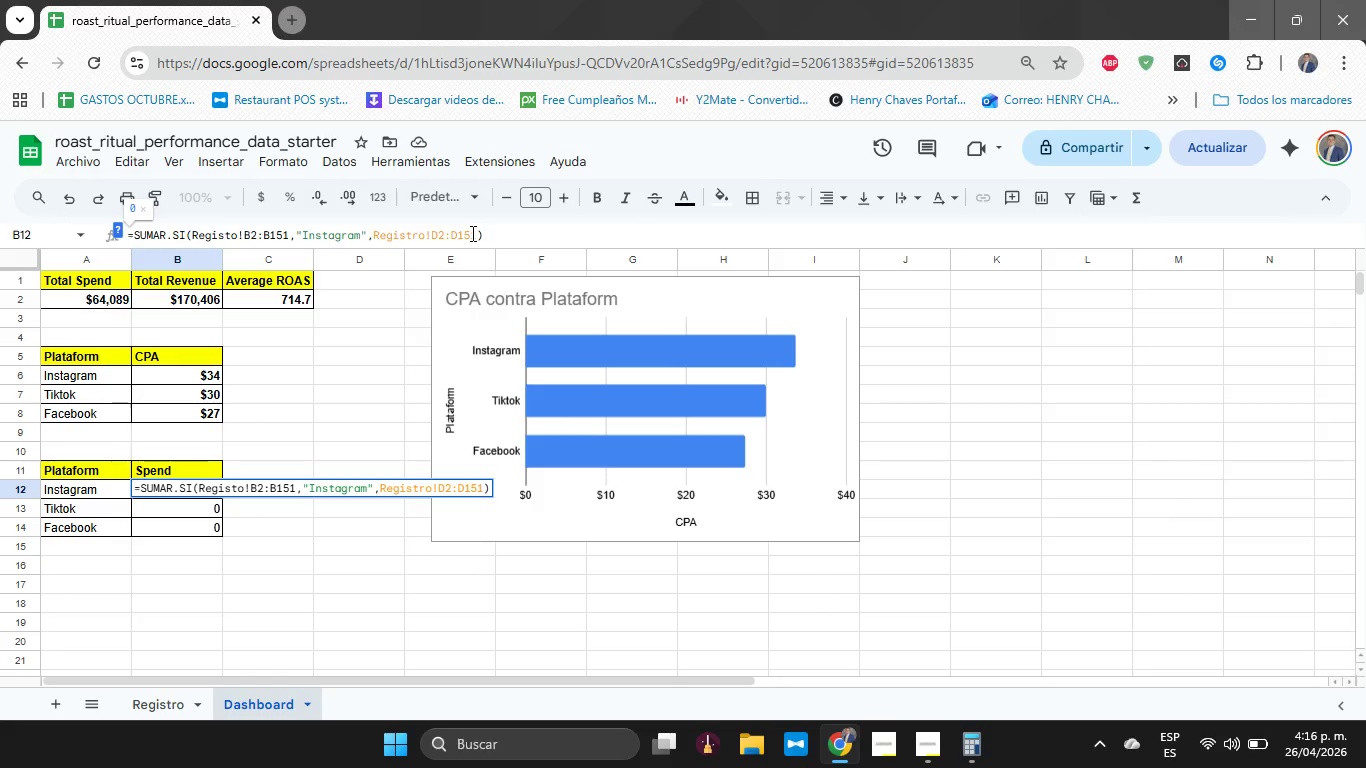 
hold_key(key=ArrowRight, duration=0.34)
 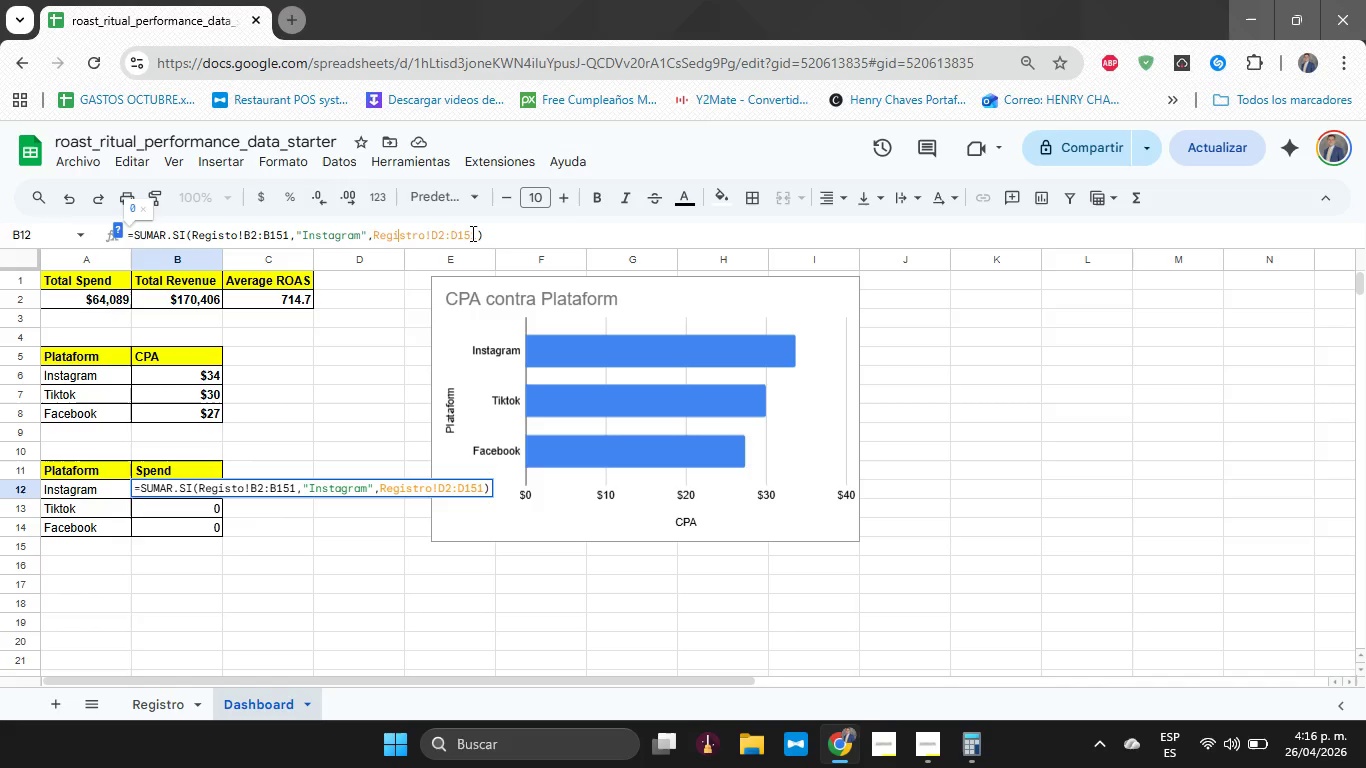 
key(ArrowRight)
 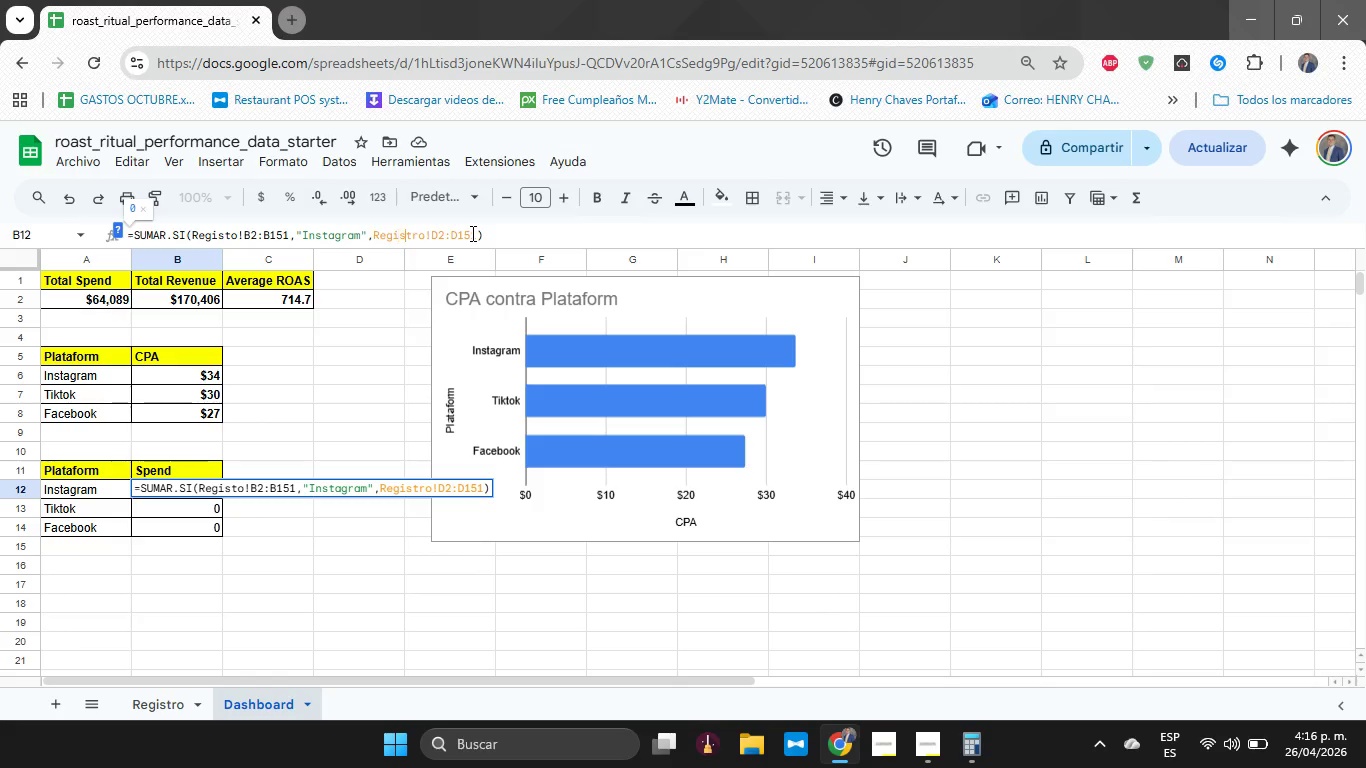 
hold_key(key=ArrowRight, duration=1.52)
 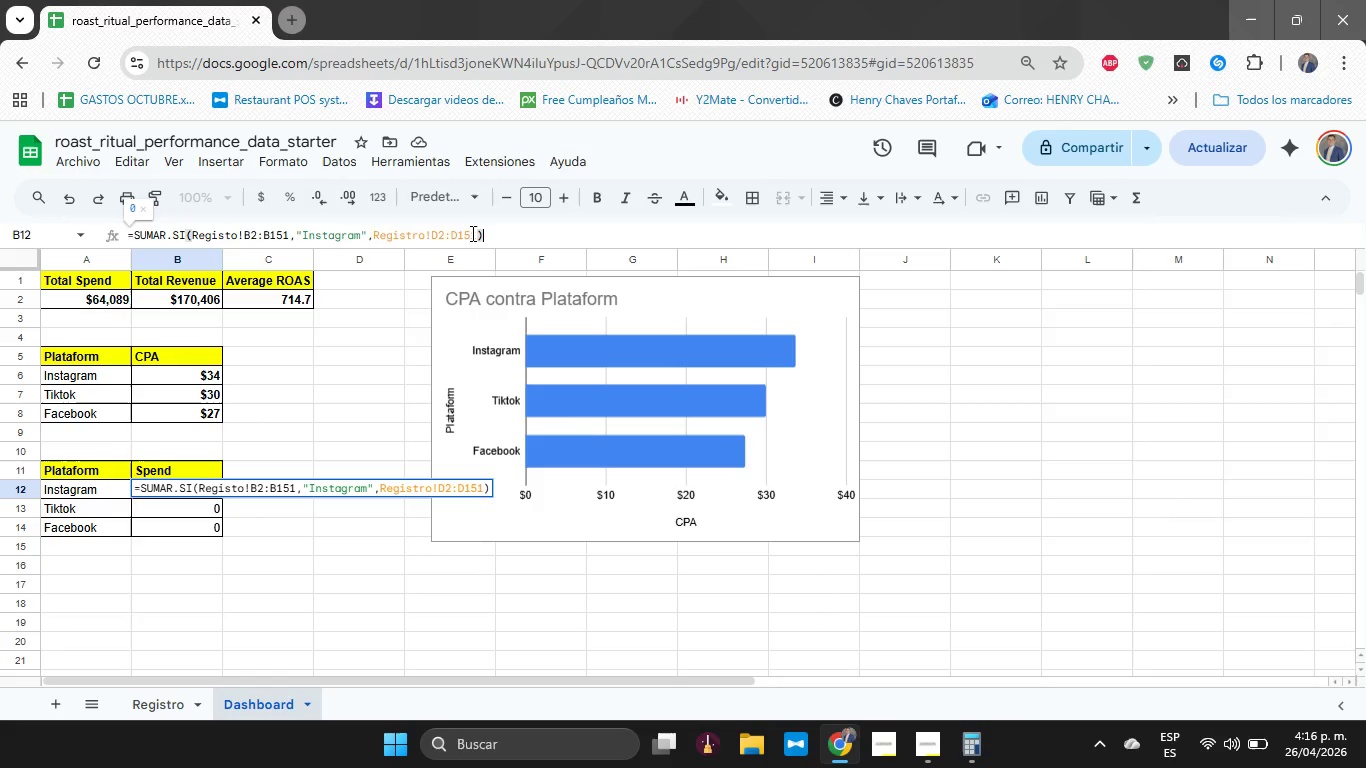 
key(ArrowRight)
 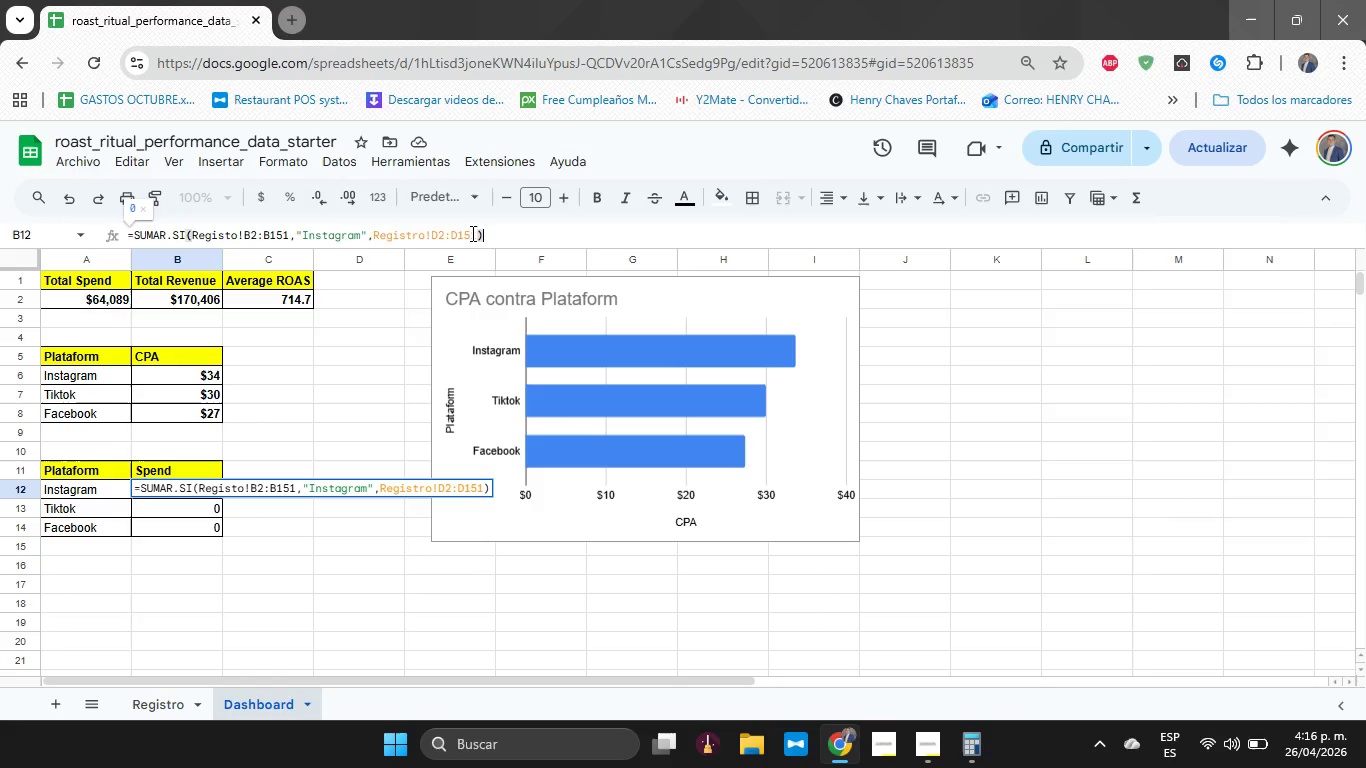 
key(ArrowRight)
 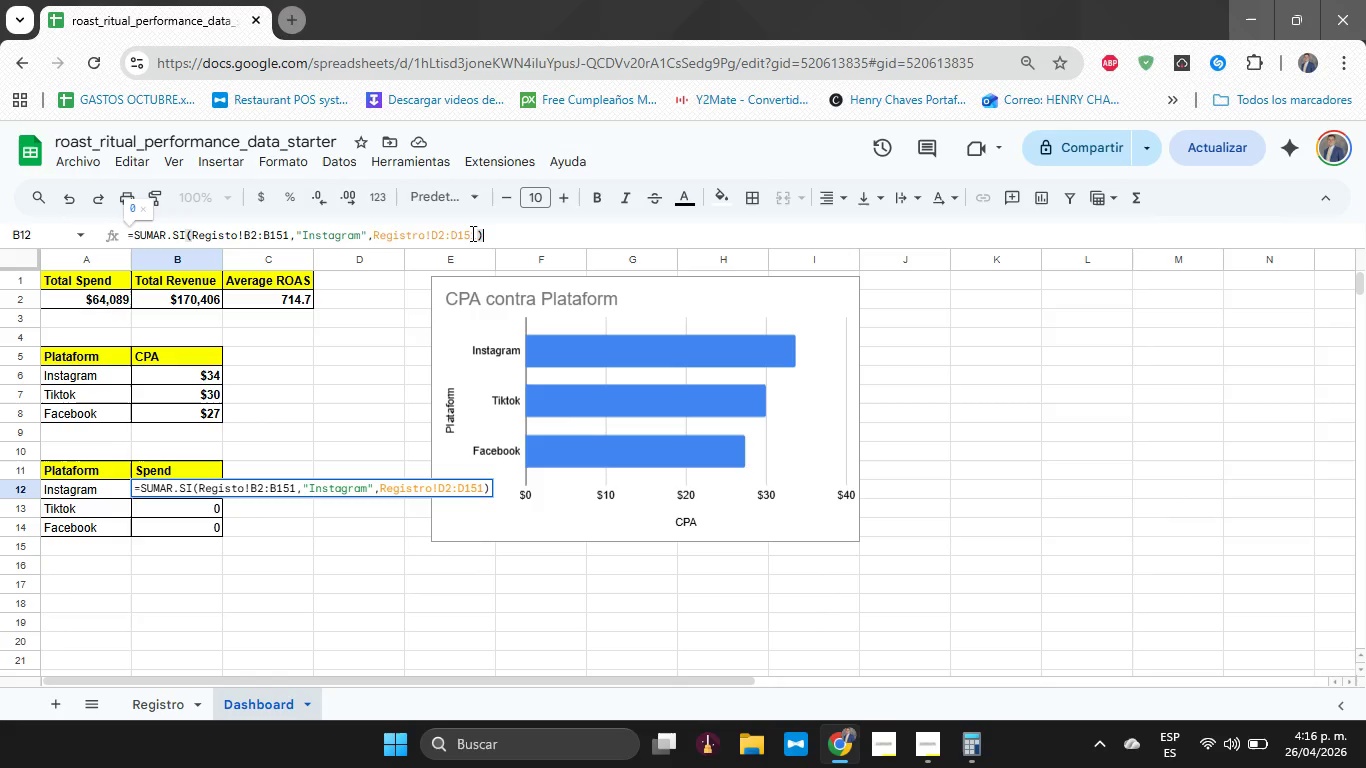 
key(ArrowRight)
 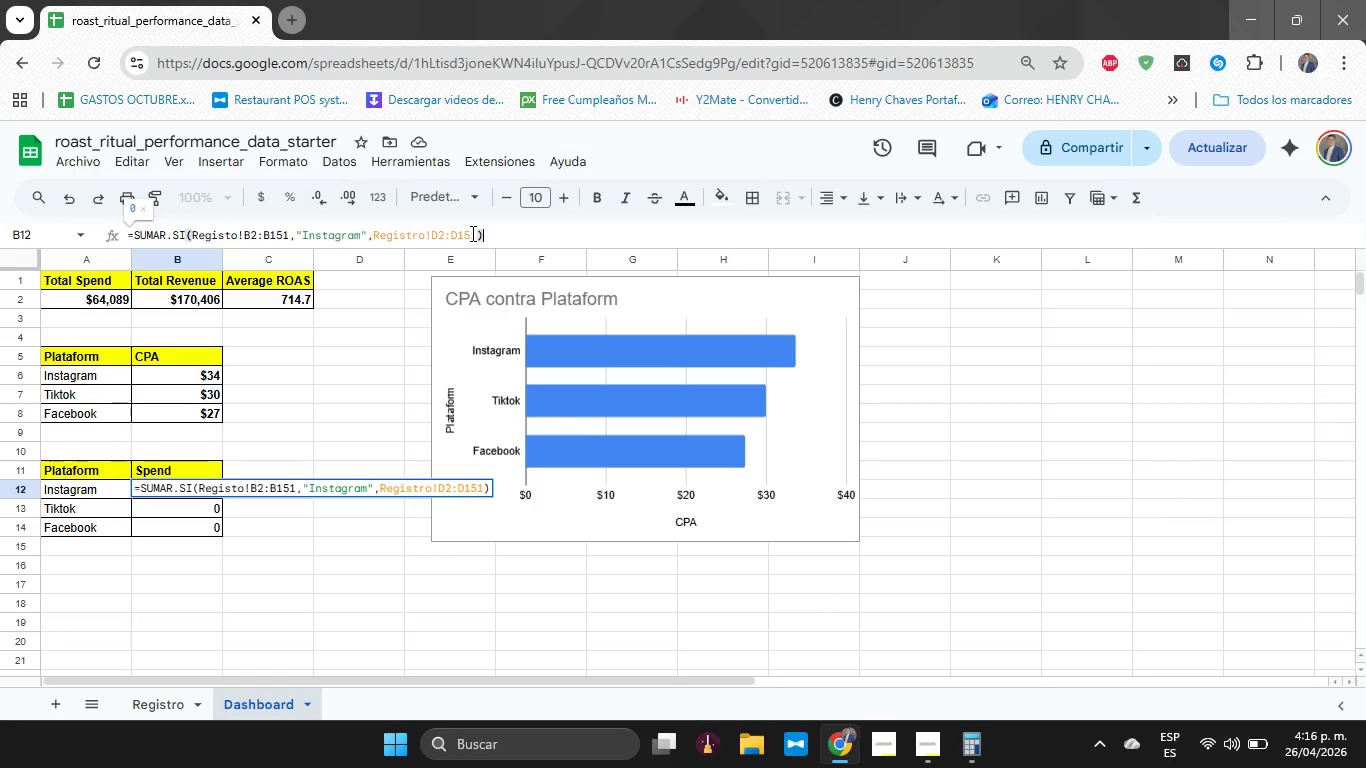 
key(ArrowRight)
 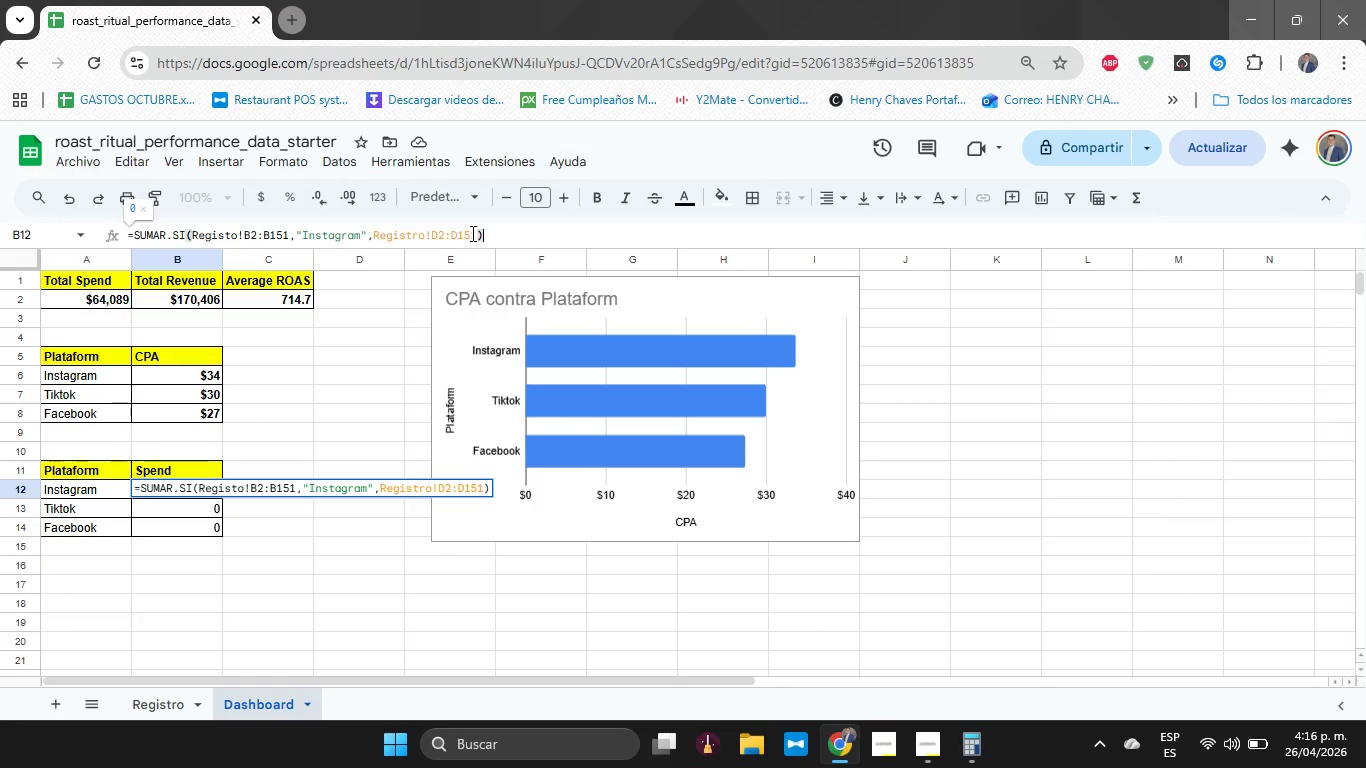 
key(ArrowRight)
 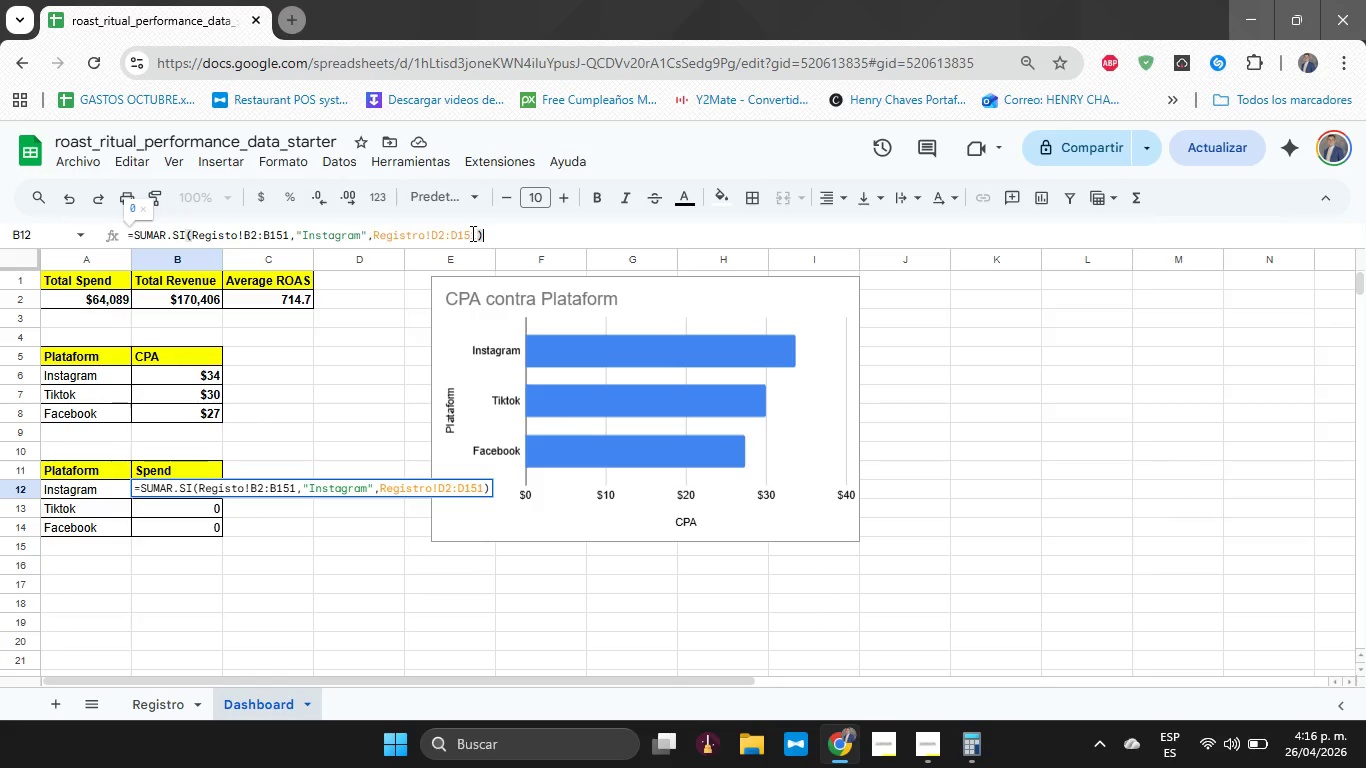 
key(ArrowRight)
 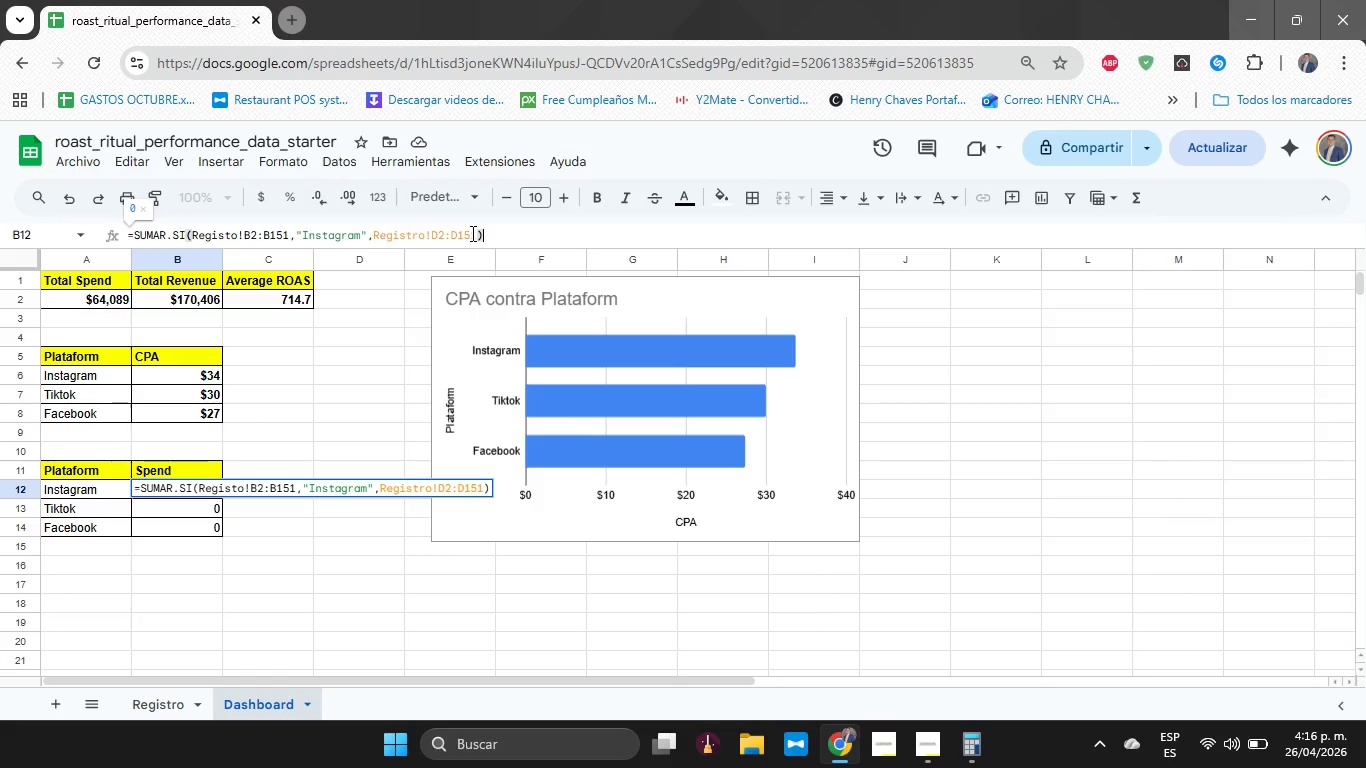 
key(ArrowRight)
 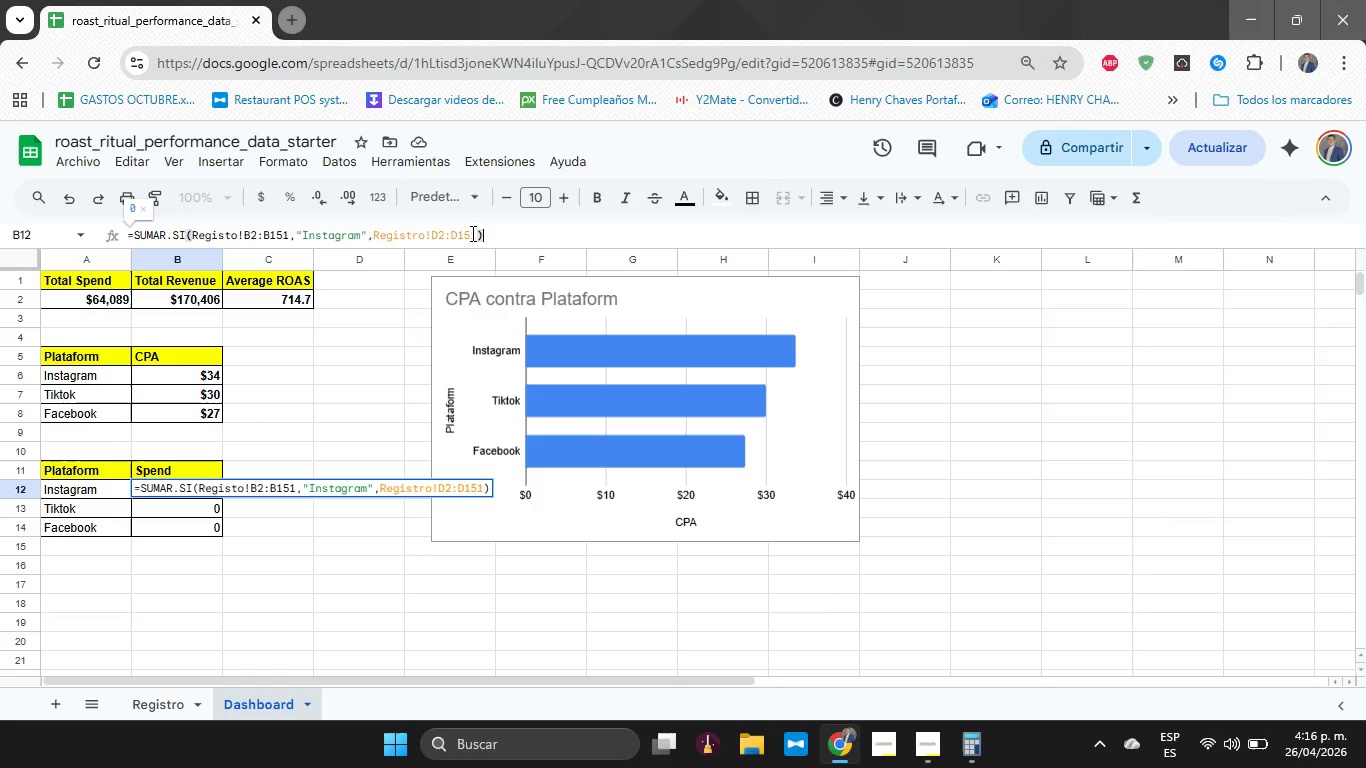 
key(Enter)
 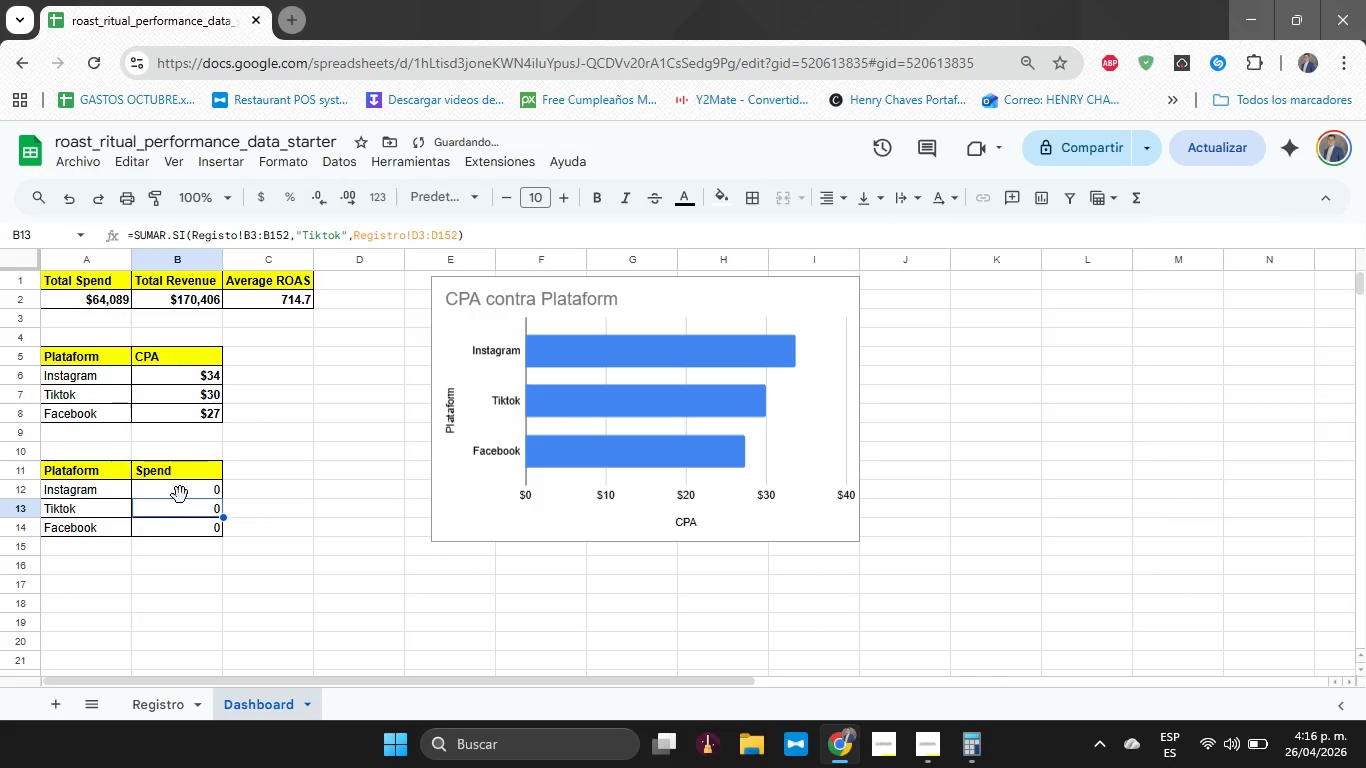 
left_click_drag(start_coordinate=[185, 489], to_coordinate=[182, 524])
 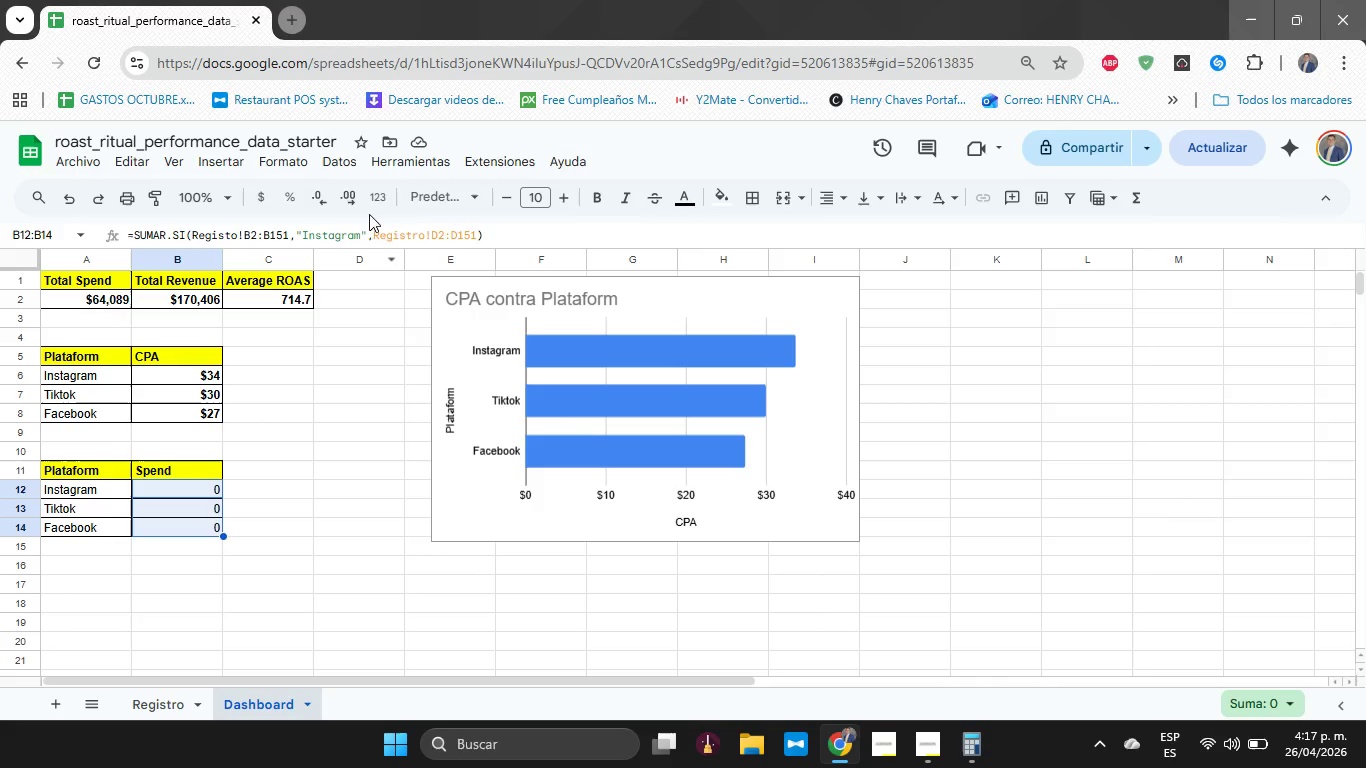 
left_click([254, 199])
 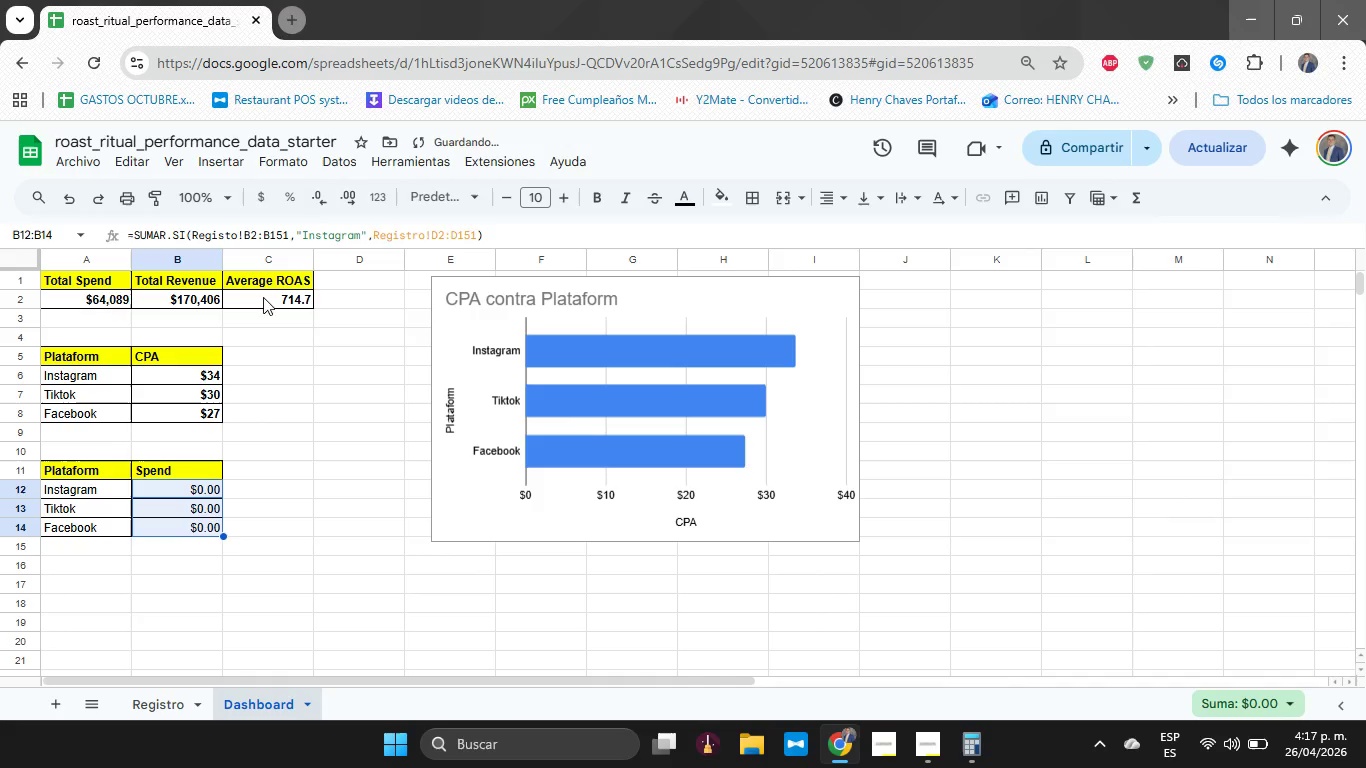 
left_click([514, 237])
 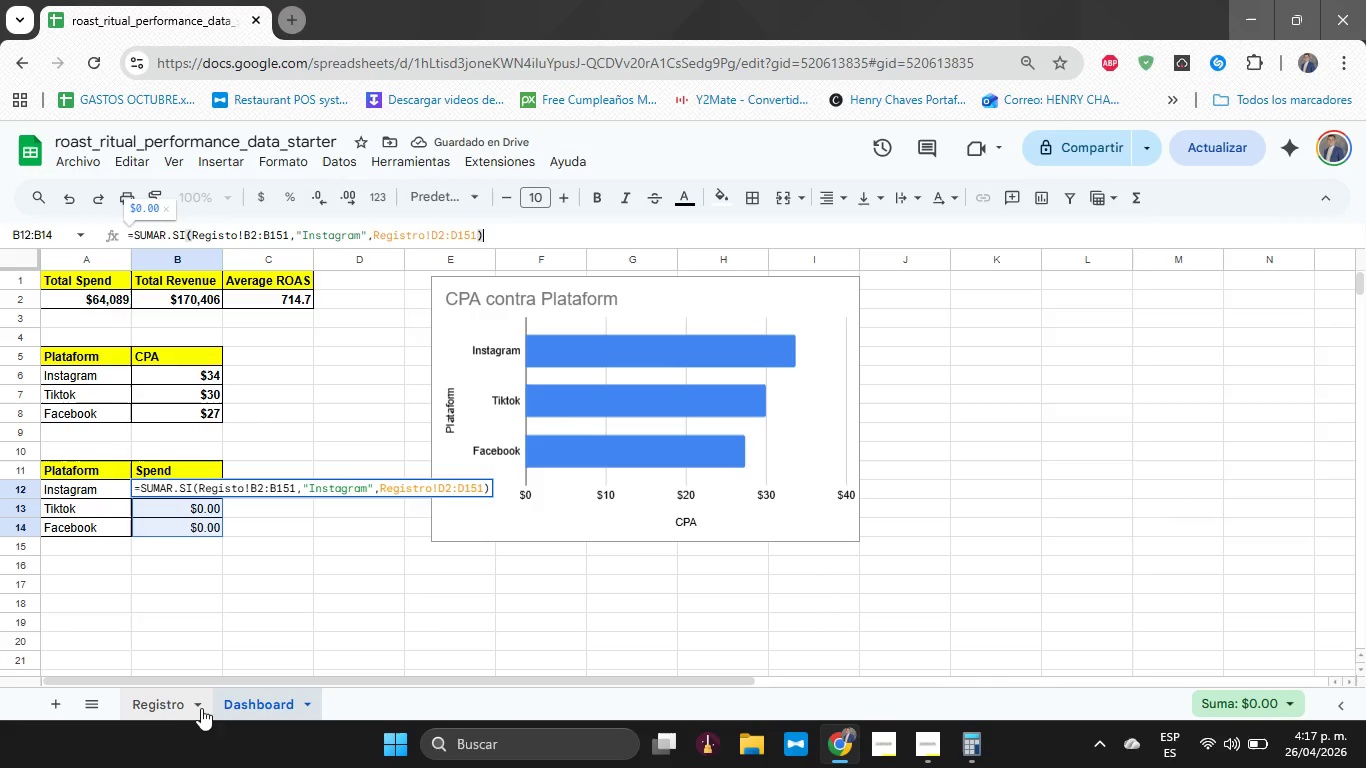 
left_click([170, 705])
 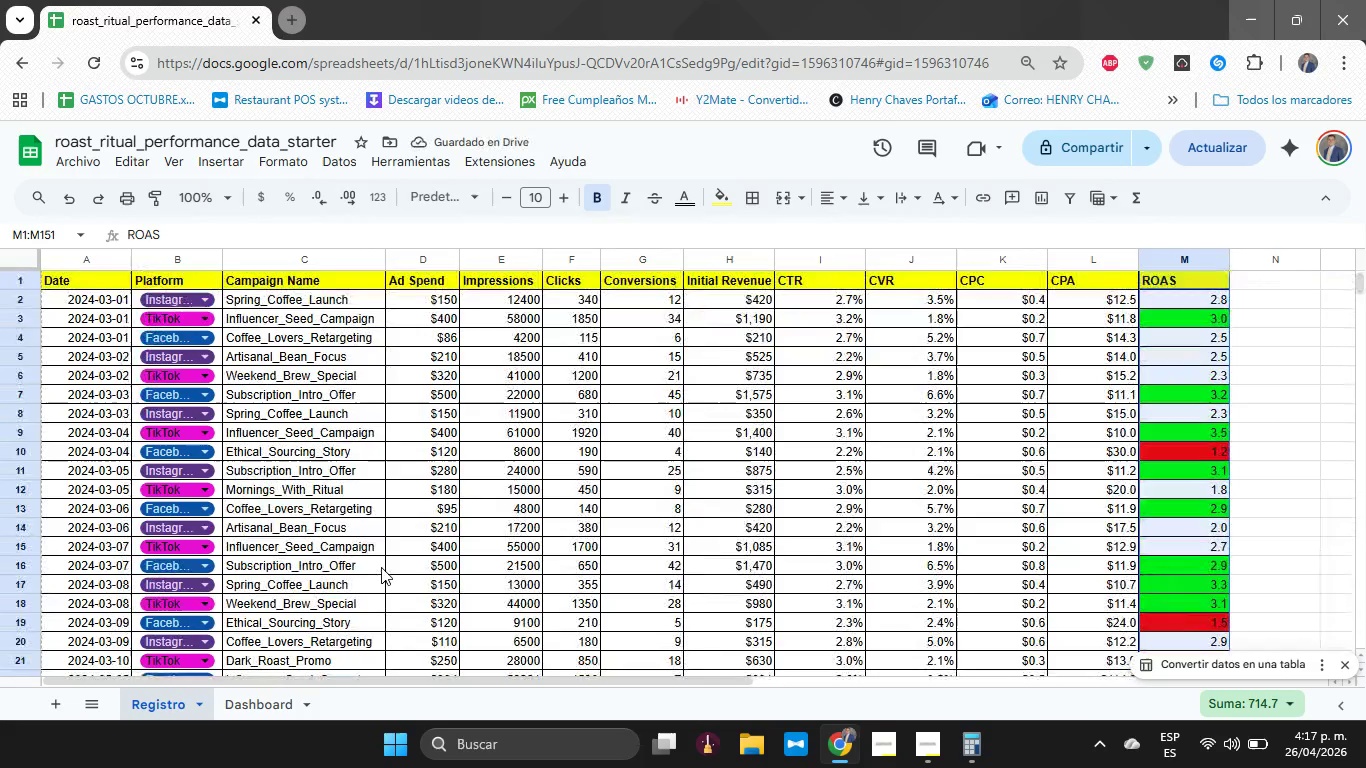 
left_click([596, 414])
 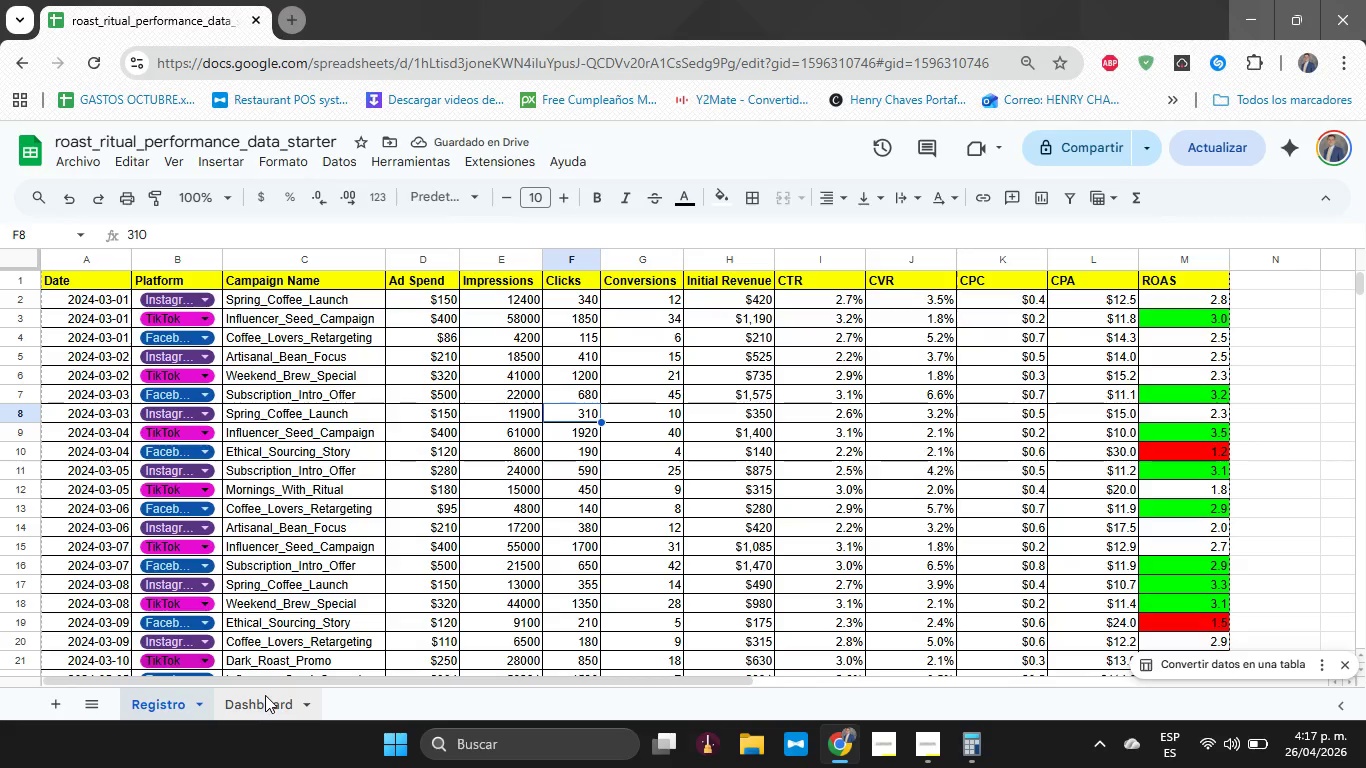 
left_click([254, 707])
 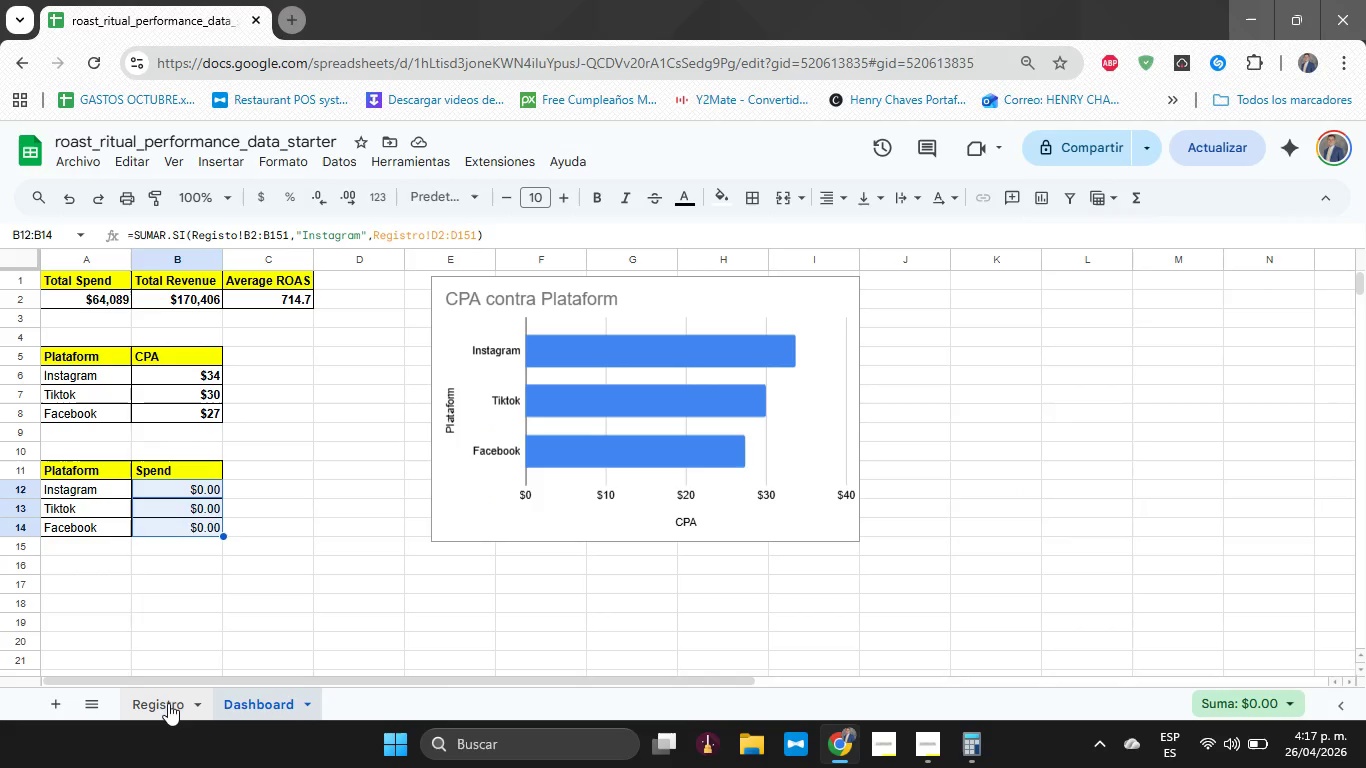 
left_click([168, 703])
 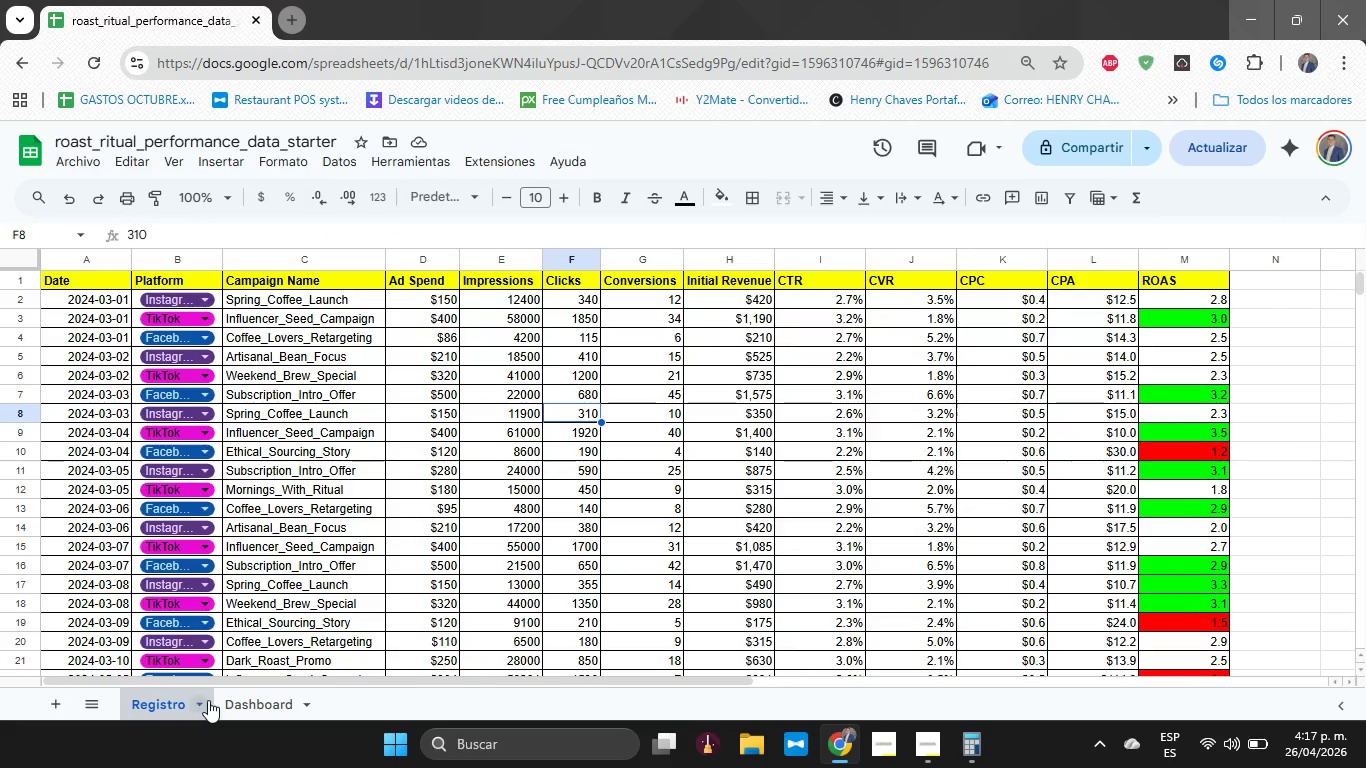 
left_click([233, 699])
 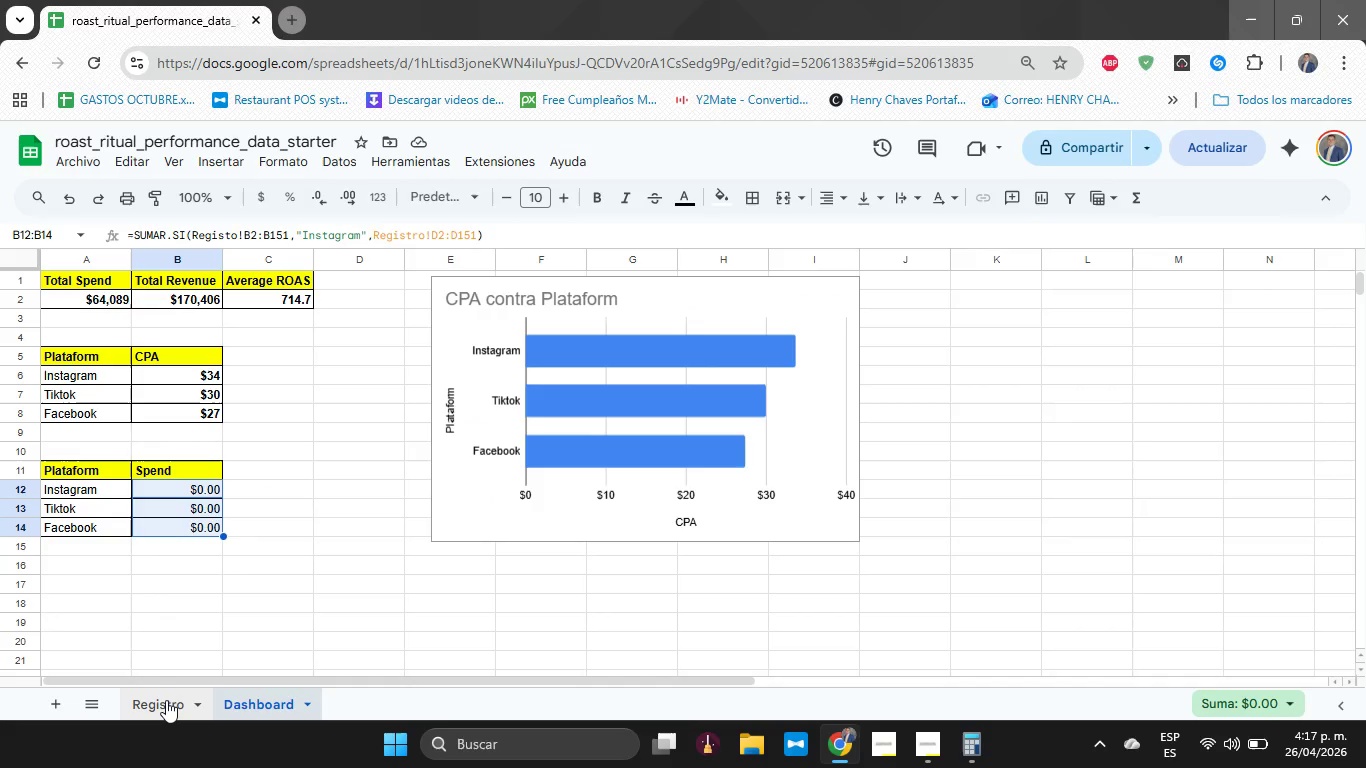 
left_click([165, 700])
 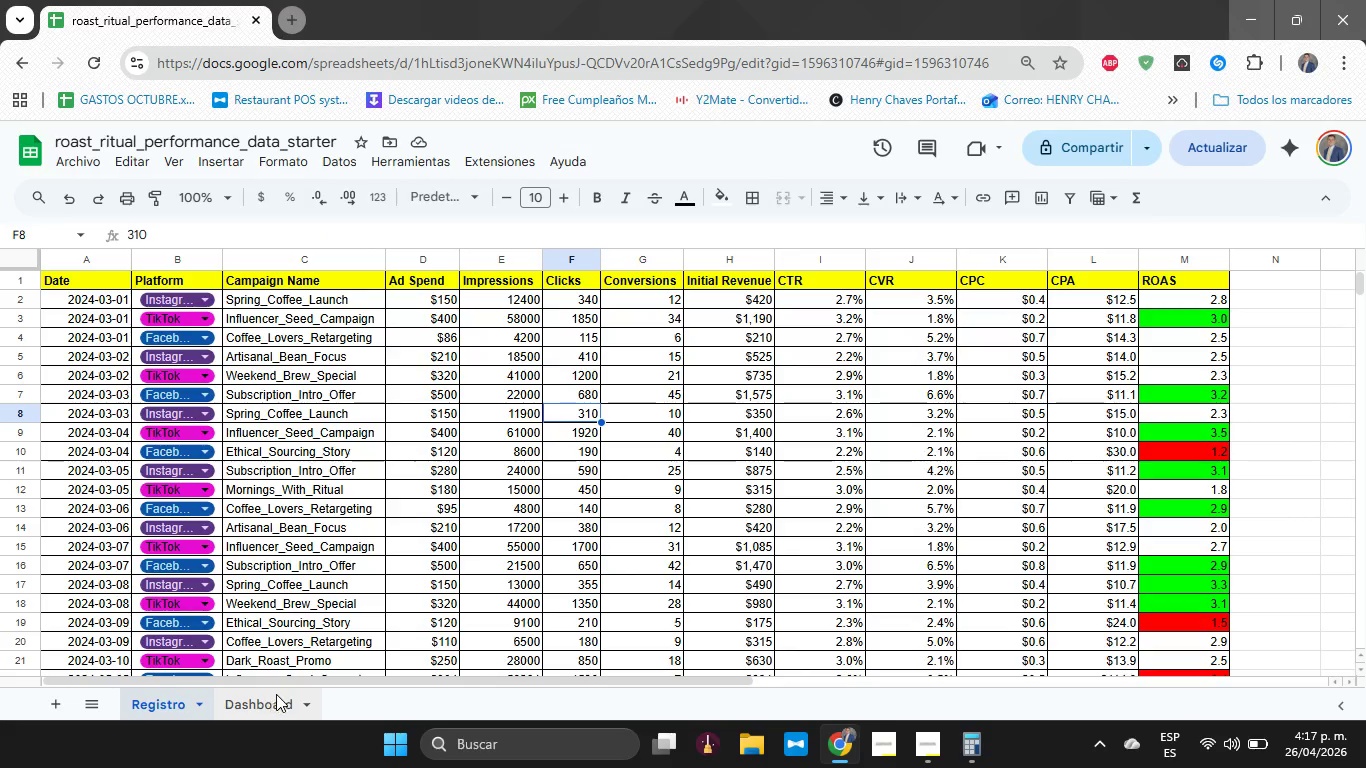 
left_click([277, 704])
 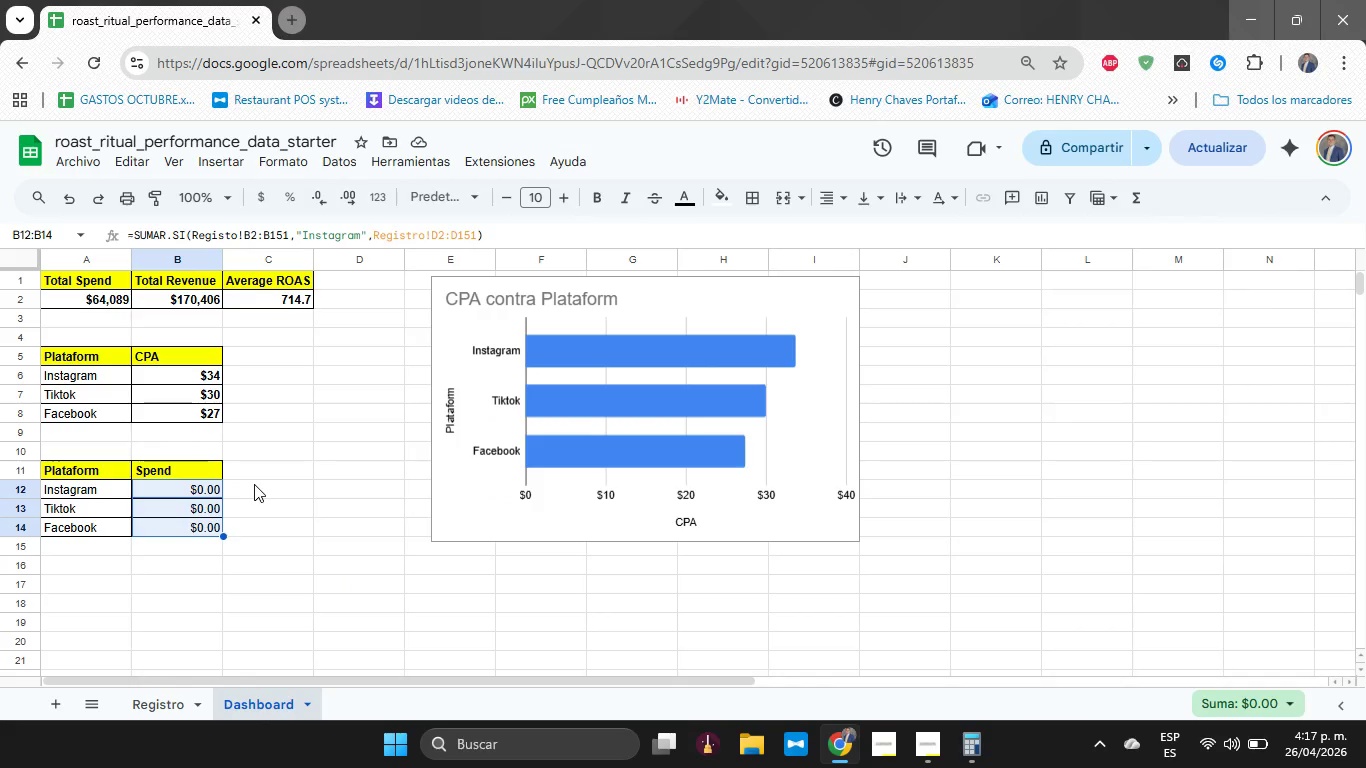 
wait(13.48)
 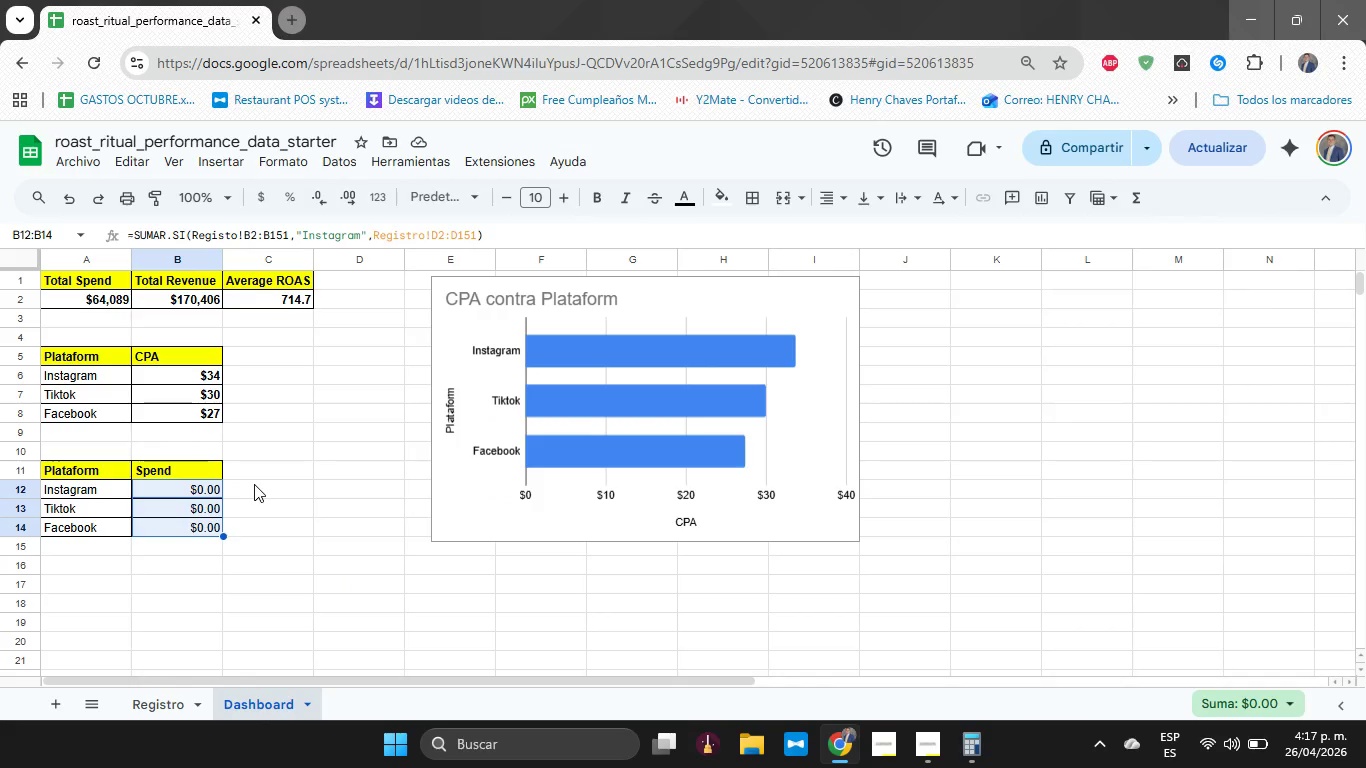 
left_click([230, 237])
 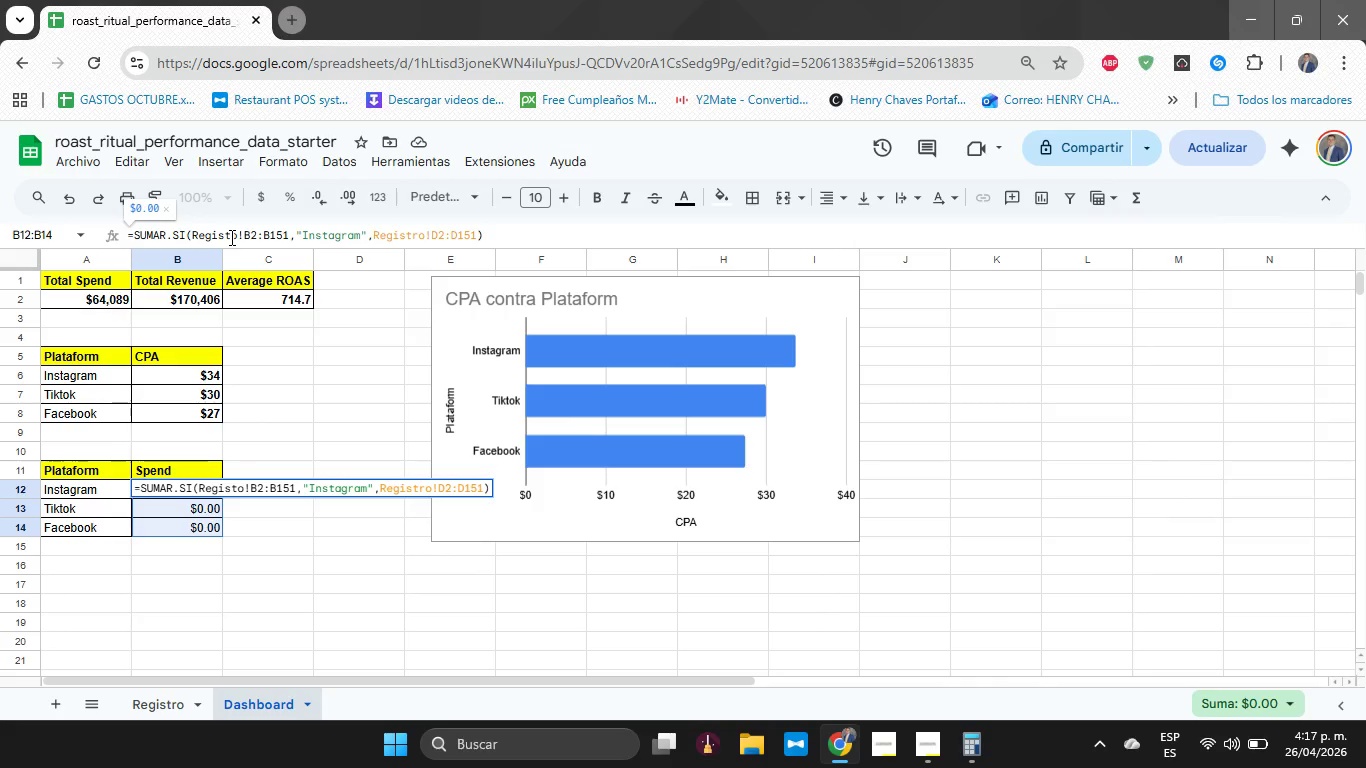 
key(R)
 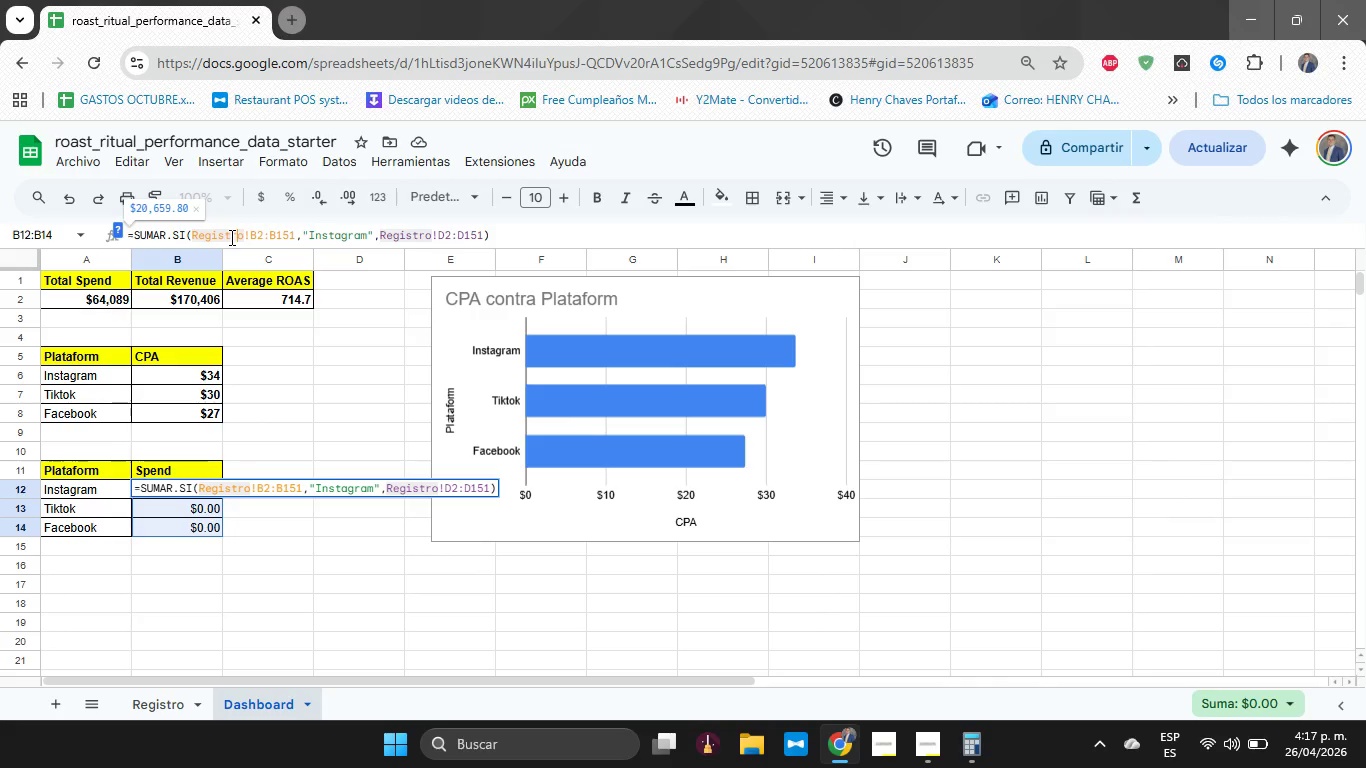 
key(Enter)
 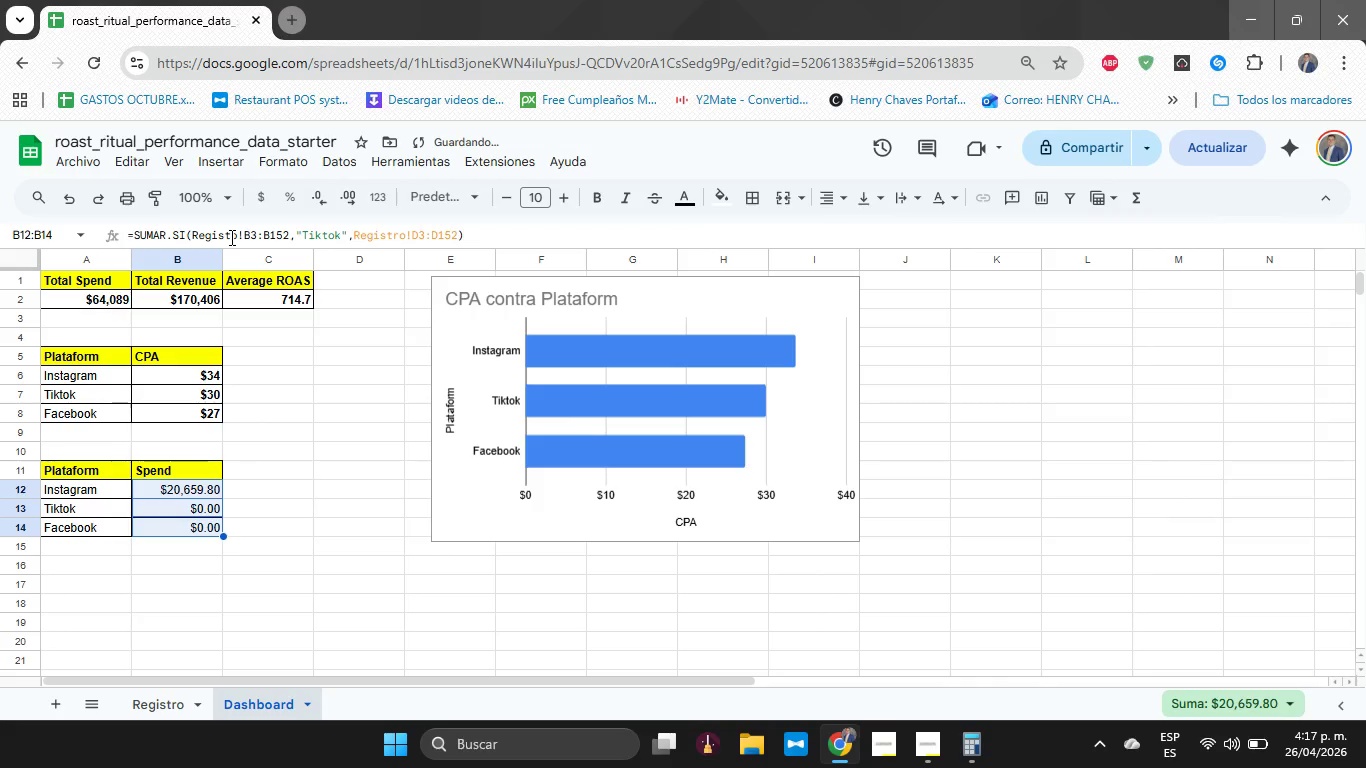 
key(ArrowUp)
 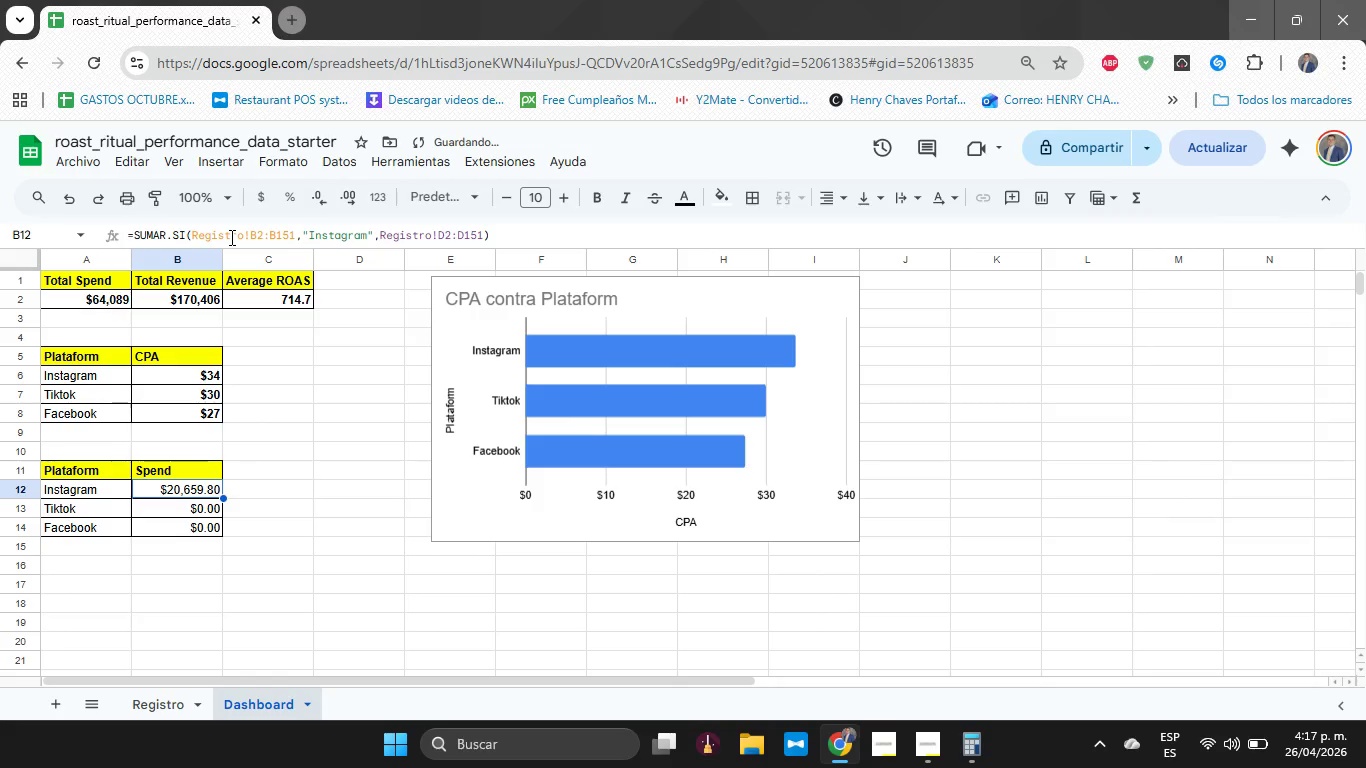 
key(ArrowDown)
 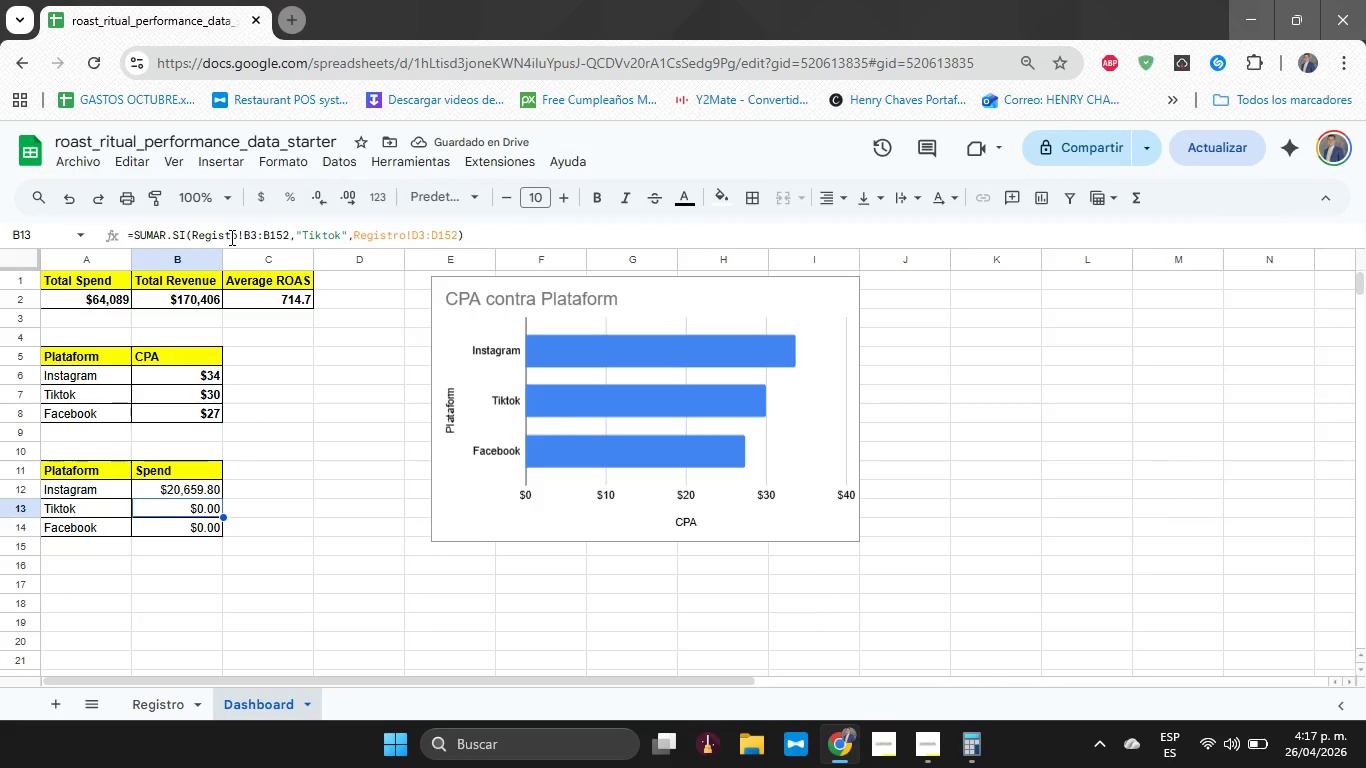 
left_click([230, 237])
 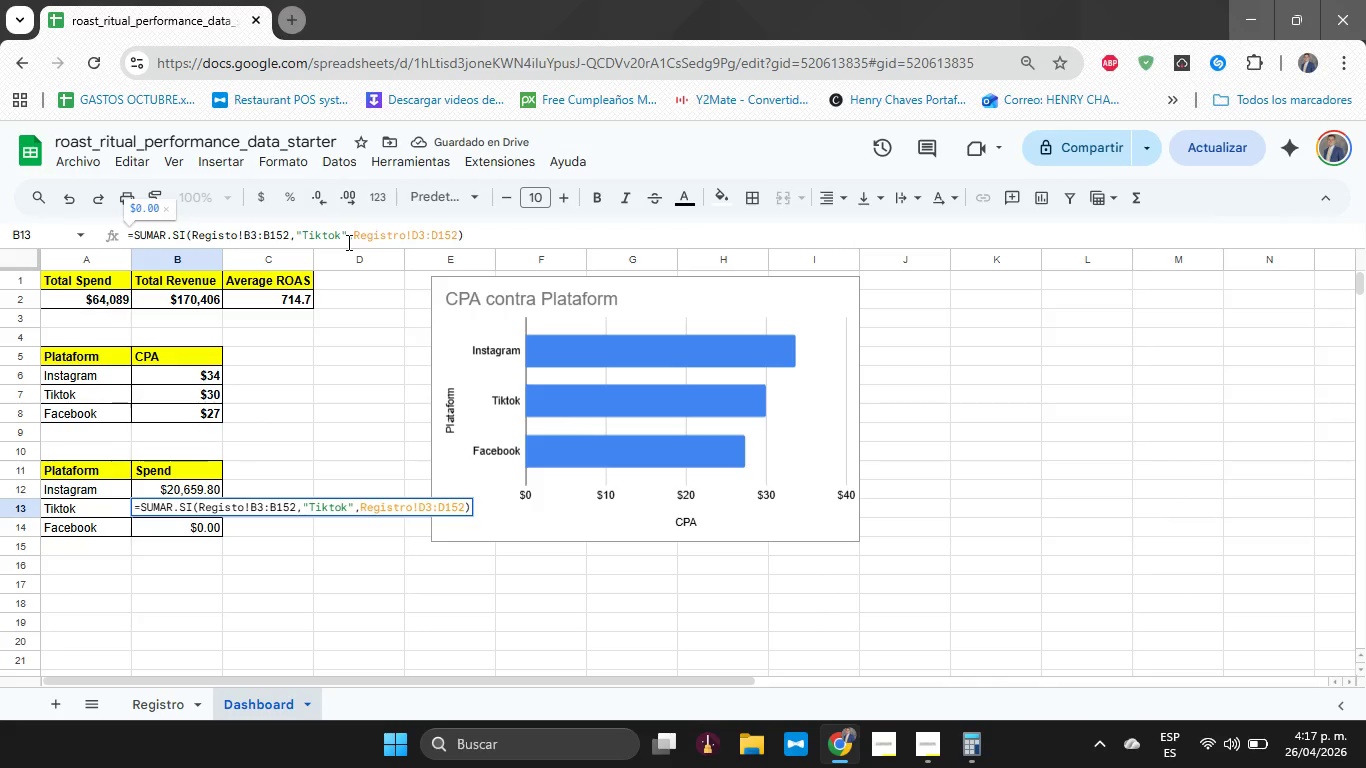 
key(R)
 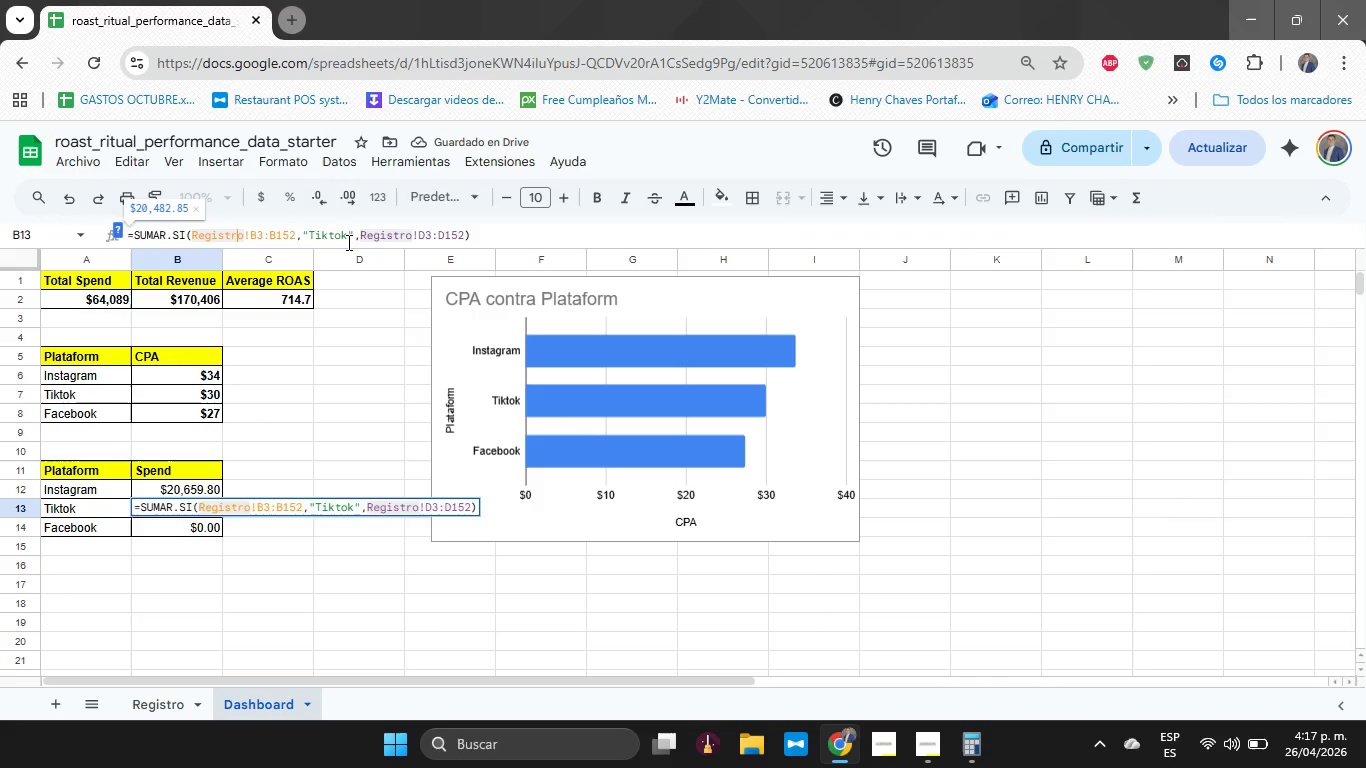 
key(Enter)
 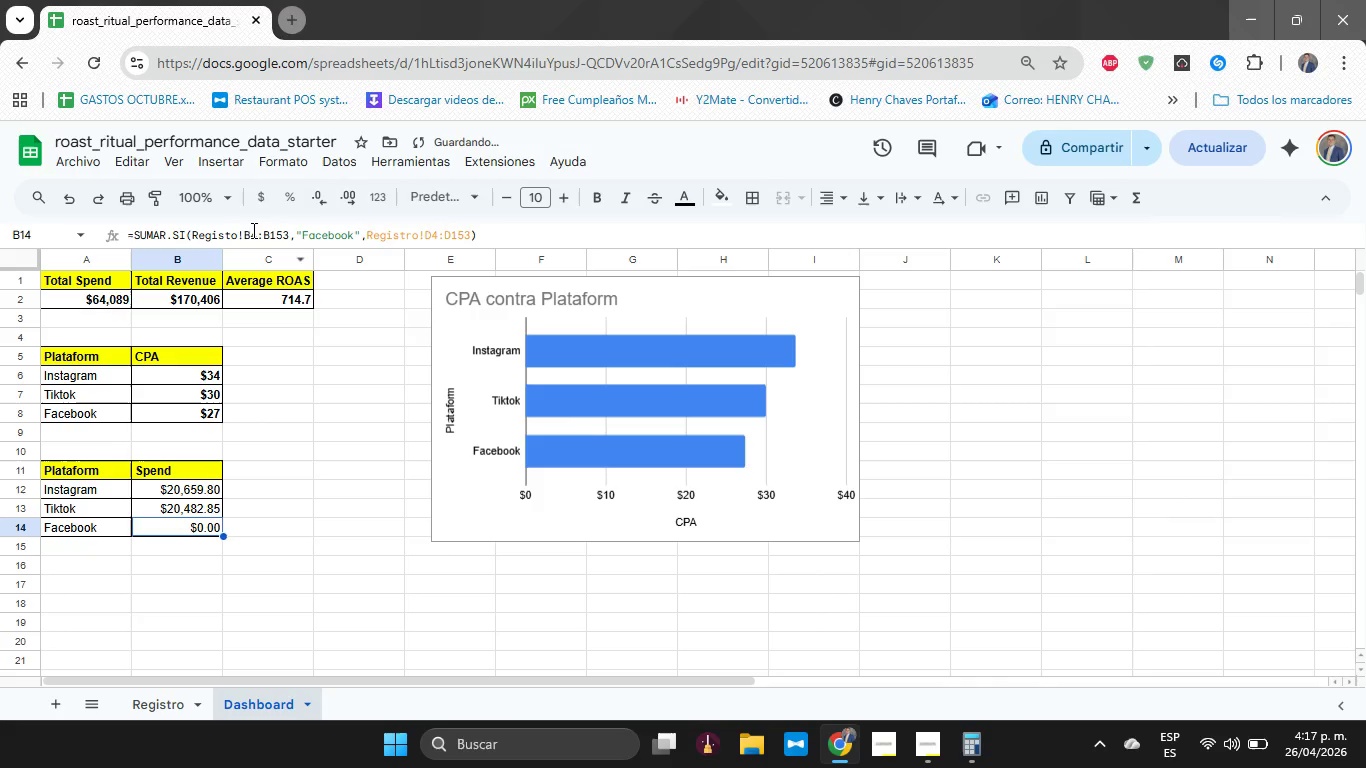 
left_click([233, 242])
 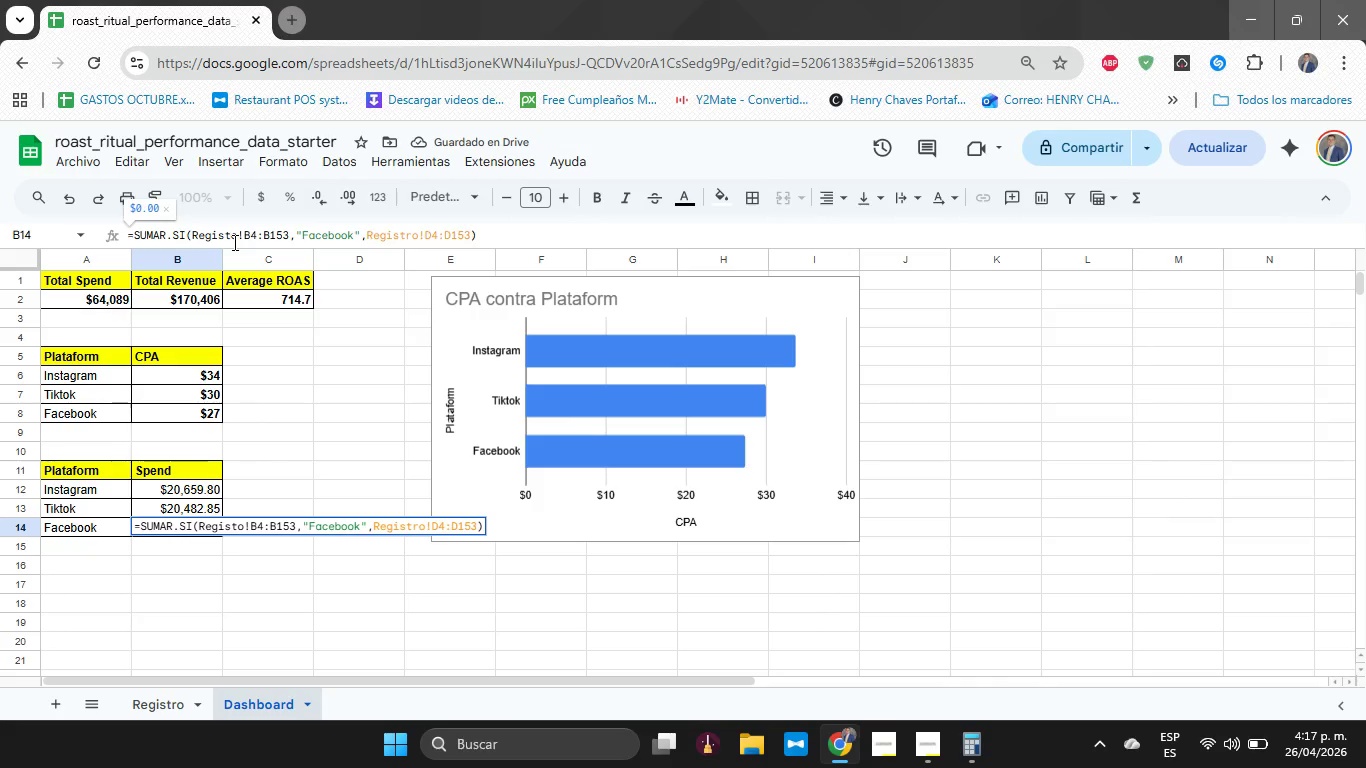 
key(R)
 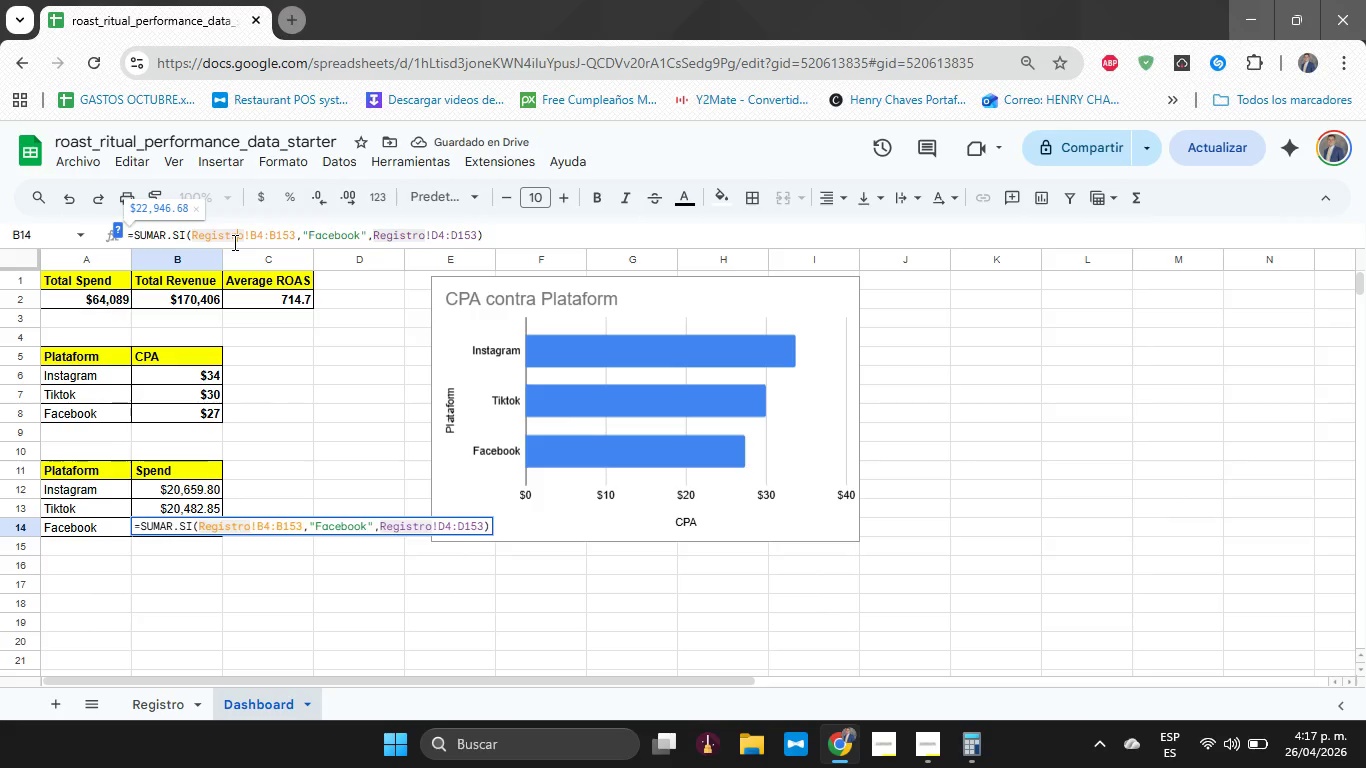 
key(Enter)
 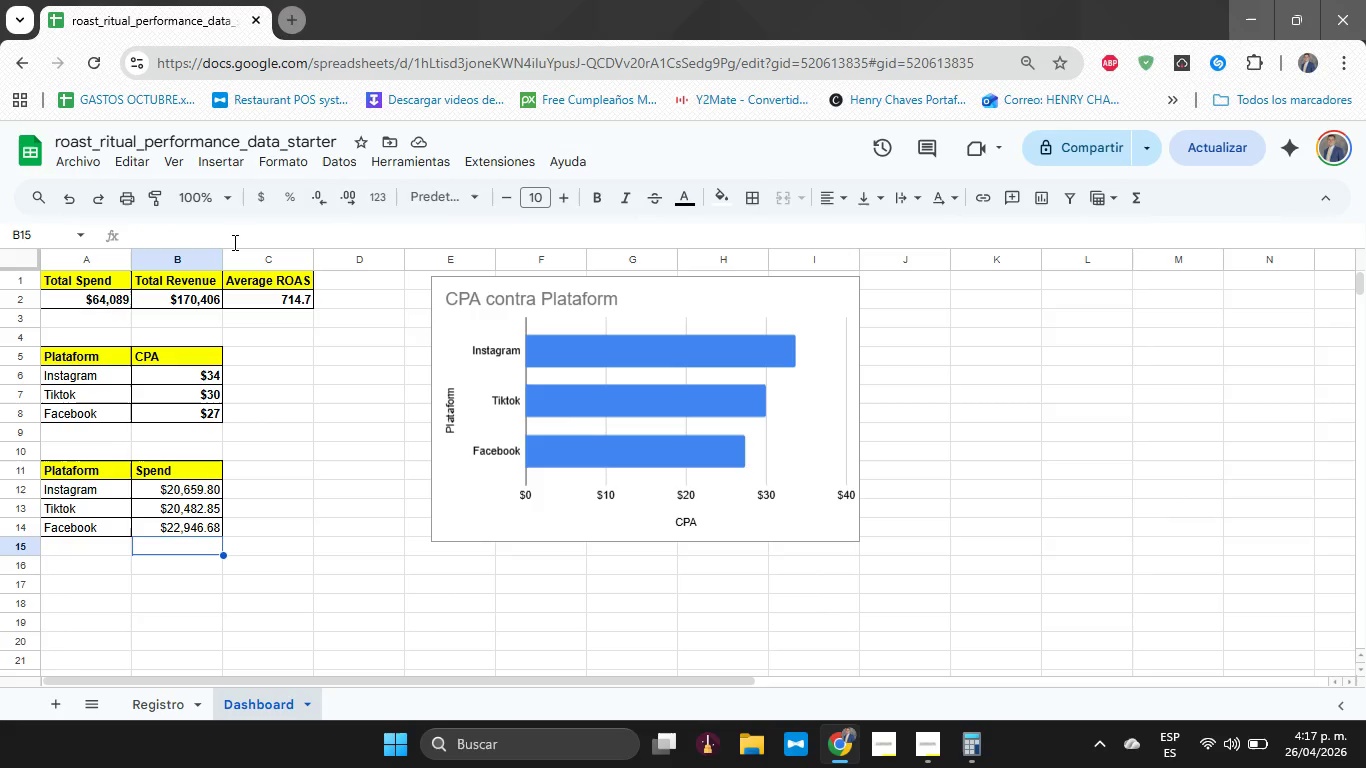 
wait(7.47)
 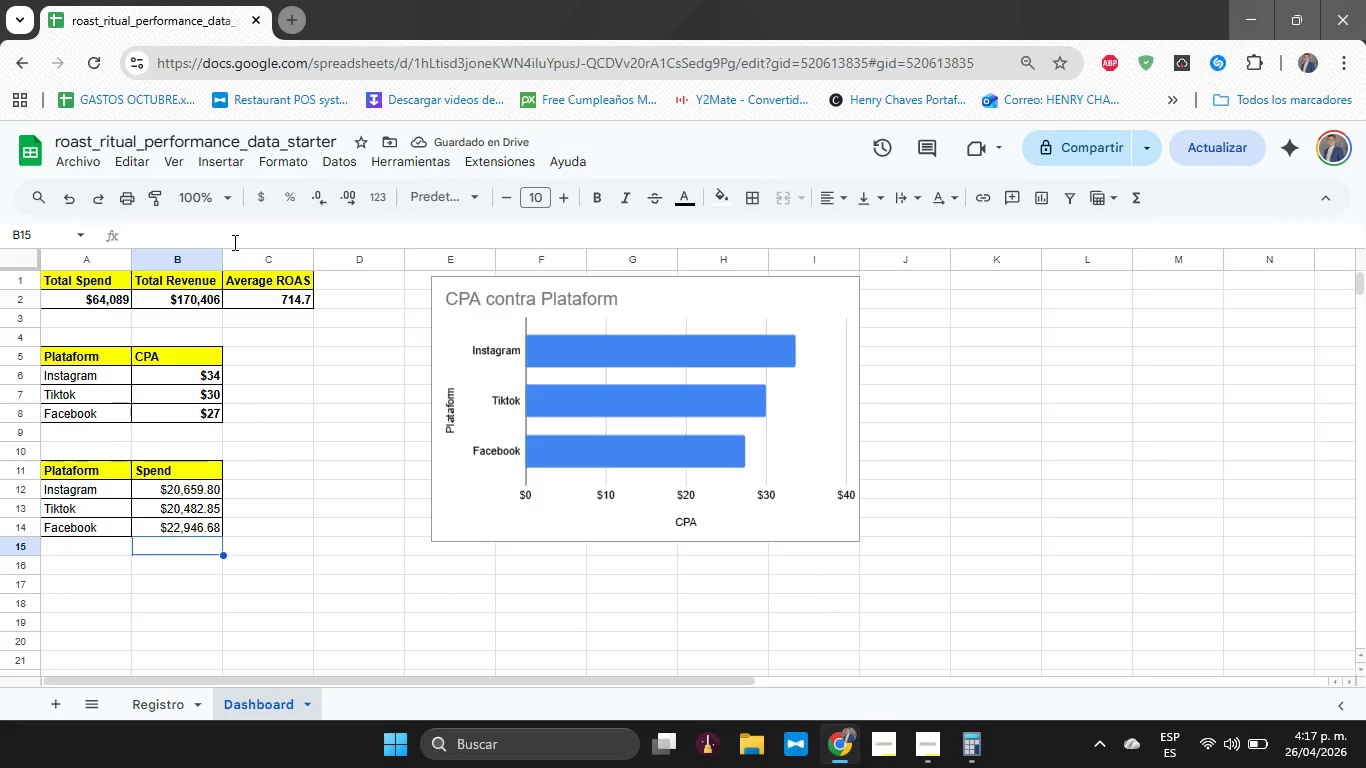 
key(ArrowUp)
 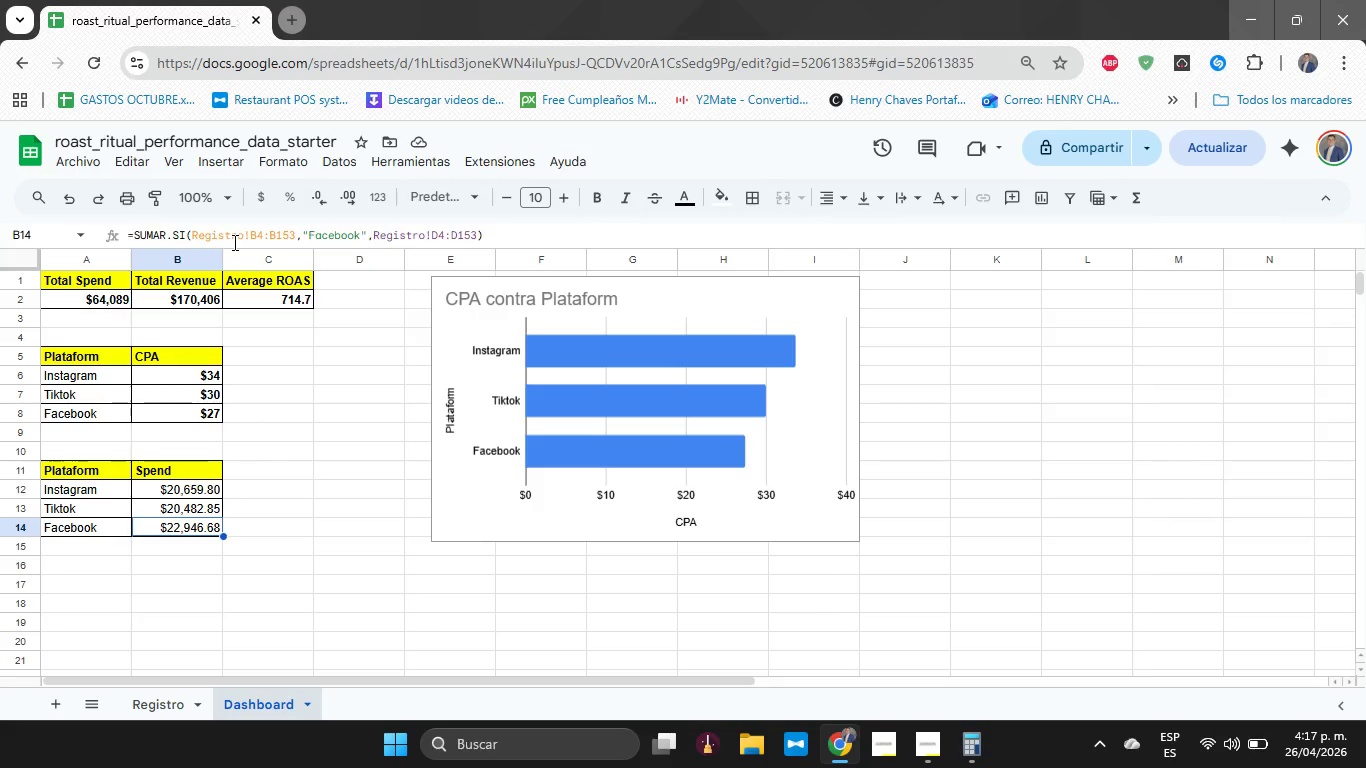 
key(ArrowLeft)
 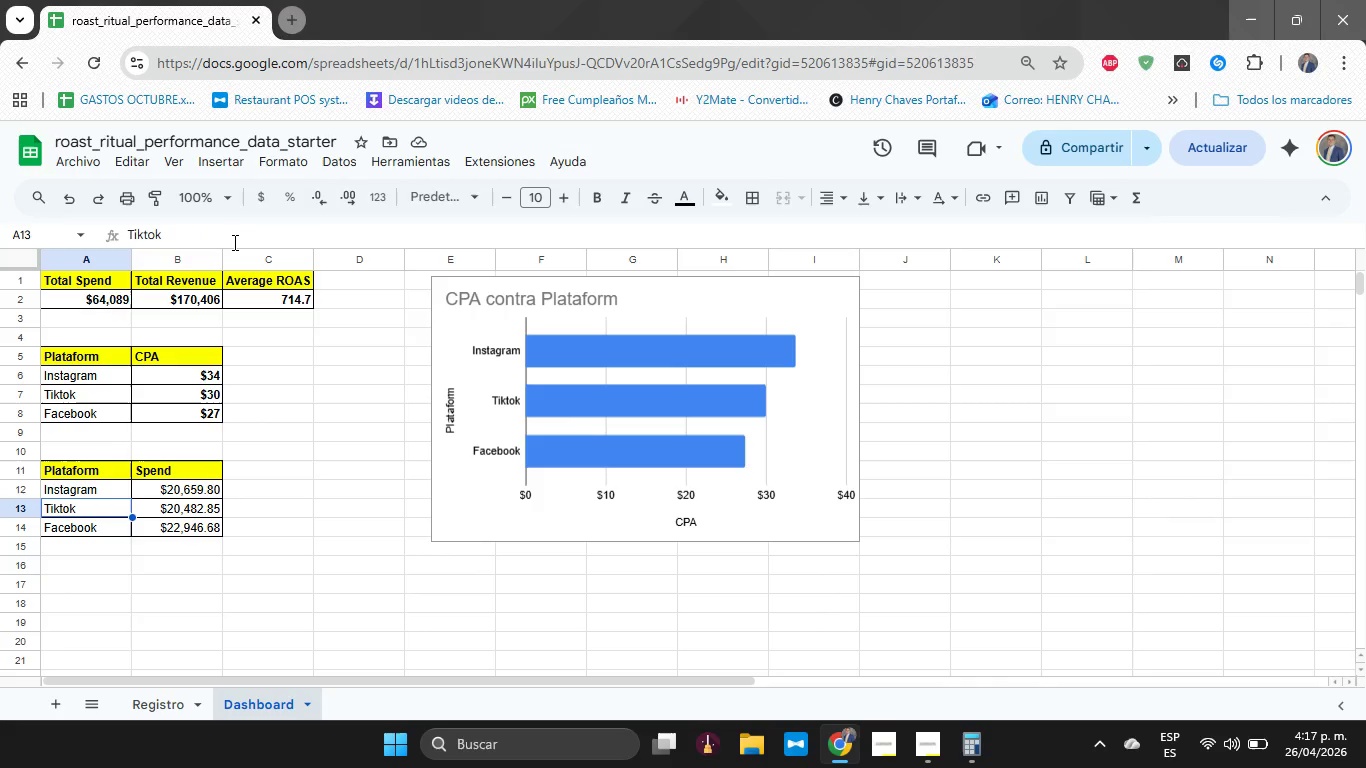 
key(ArrowUp)
 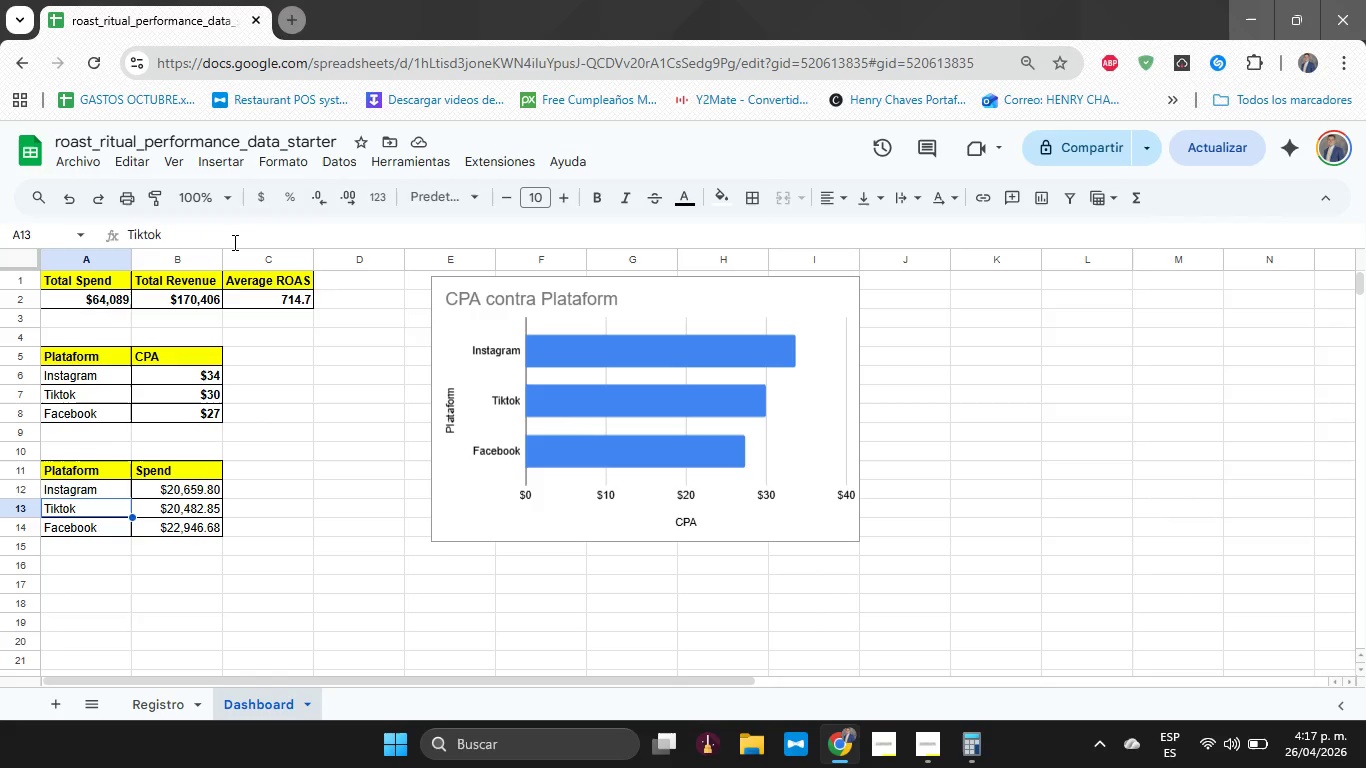 
key(ArrowUp)
 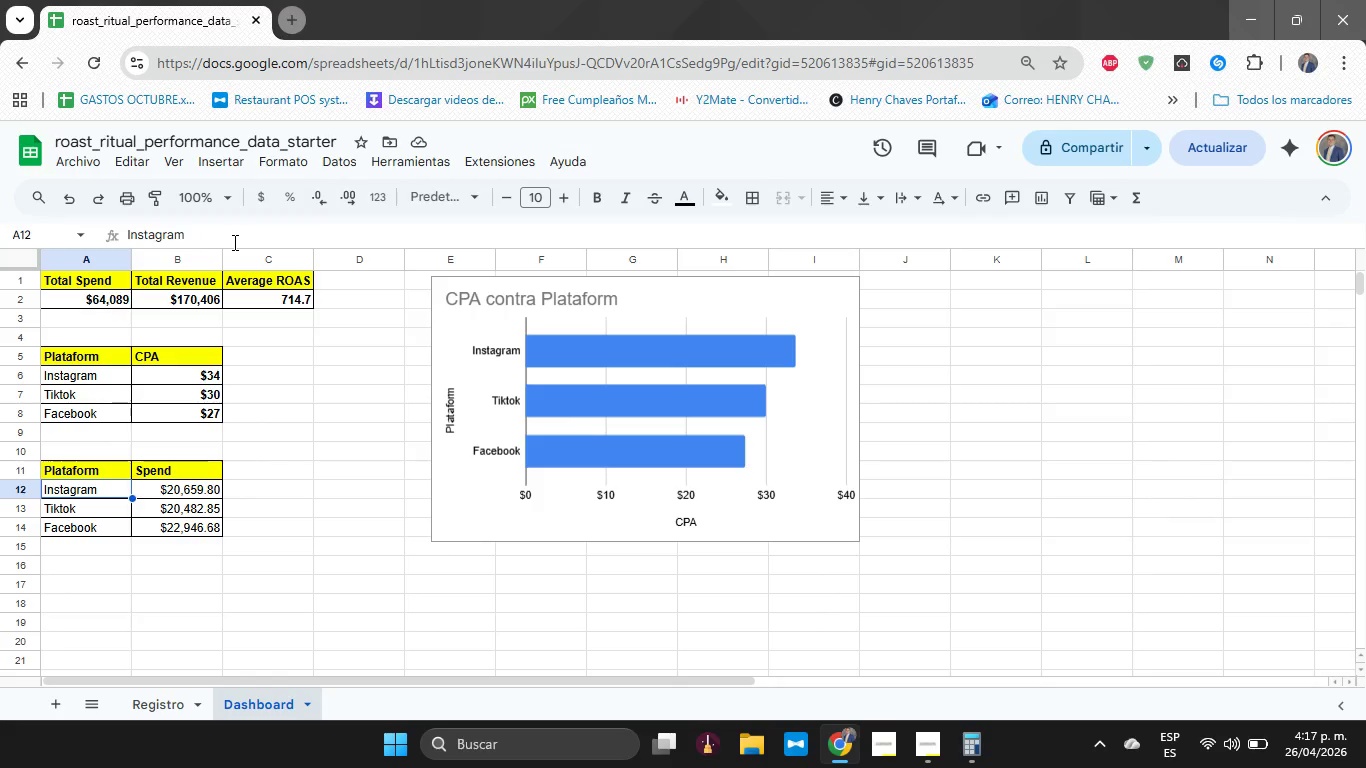 
key(ArrowUp)
 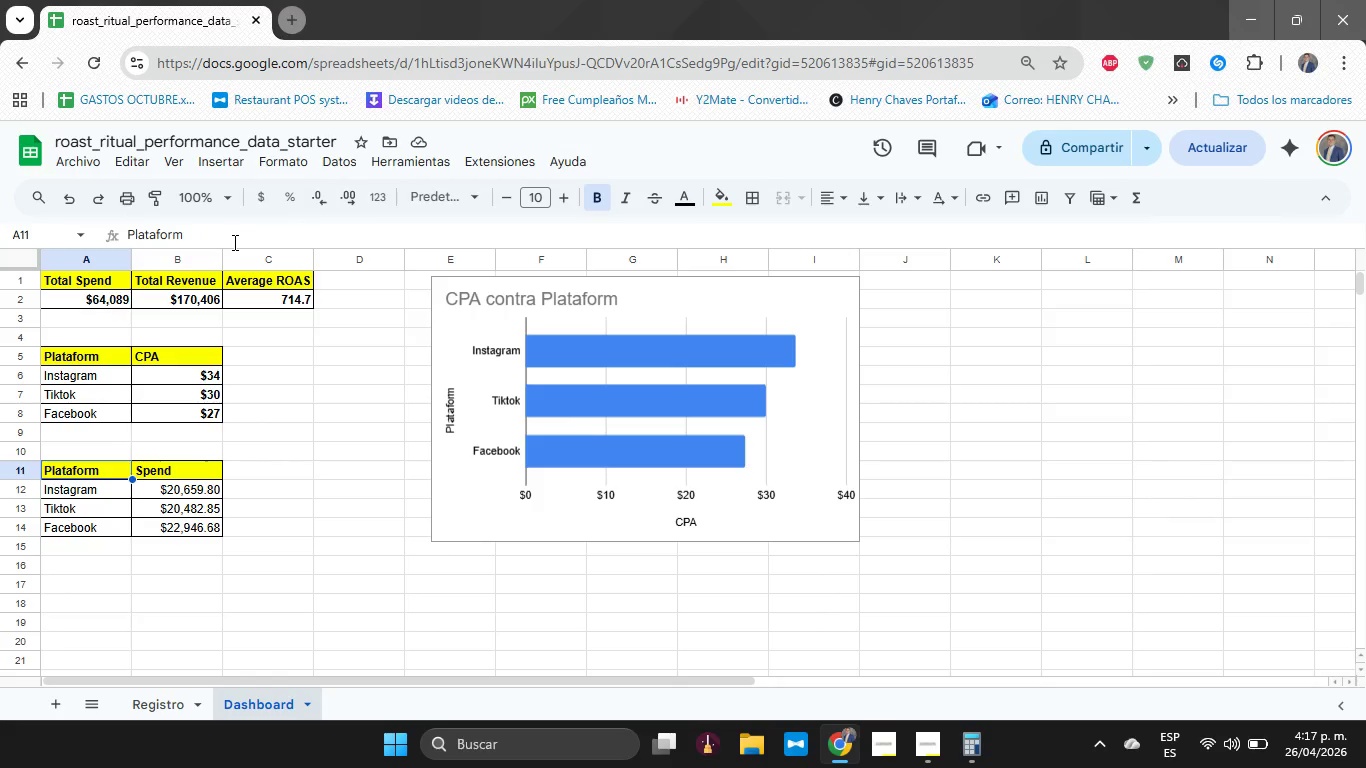 
key(Shift+ArrowRight)
 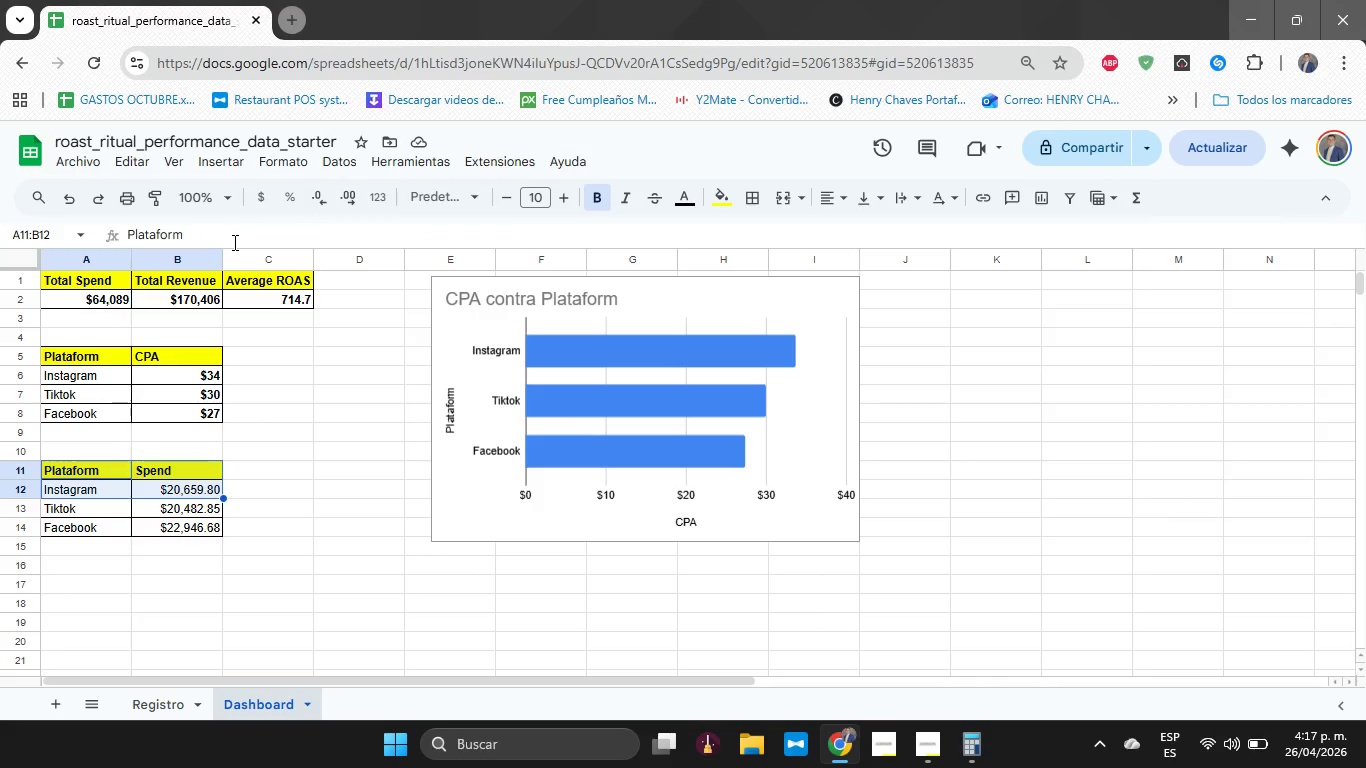 
key(Shift+ArrowDown)
 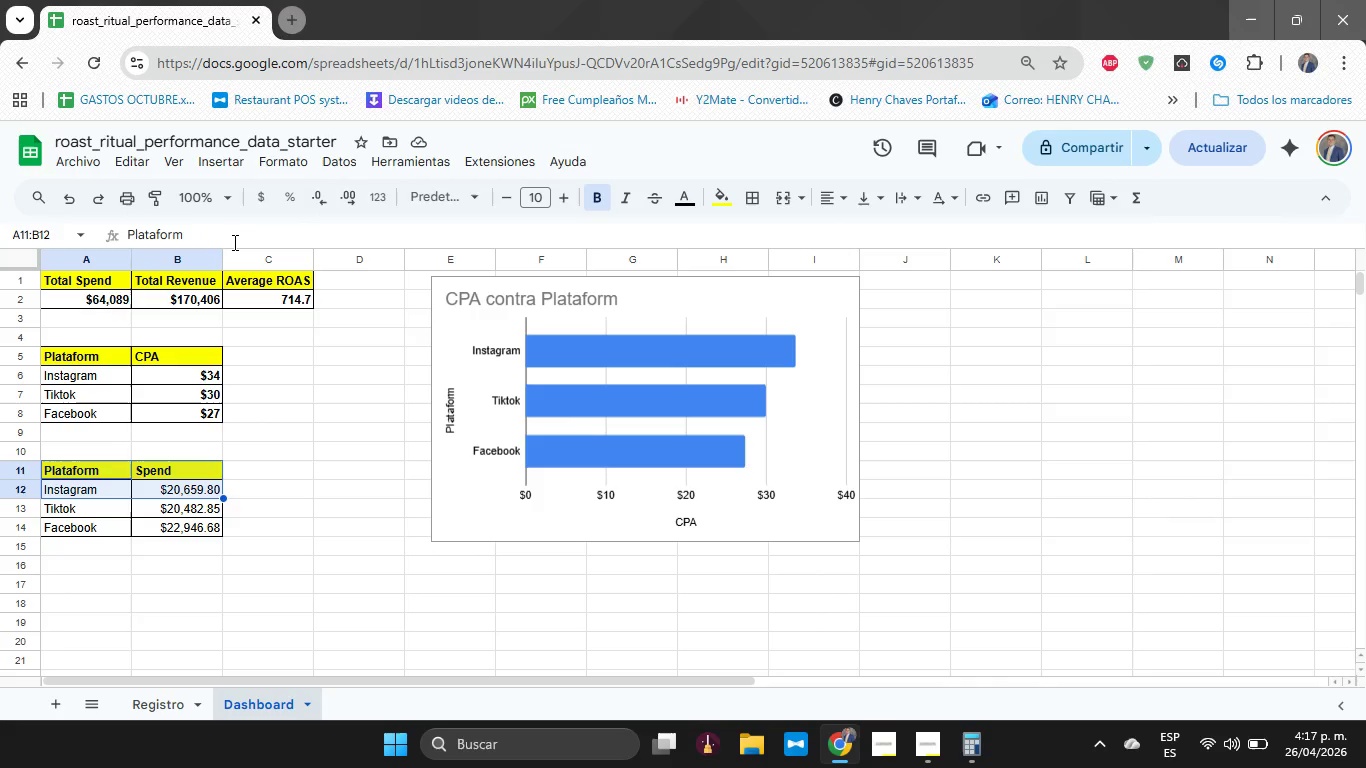 
key(Shift+ArrowDown)
 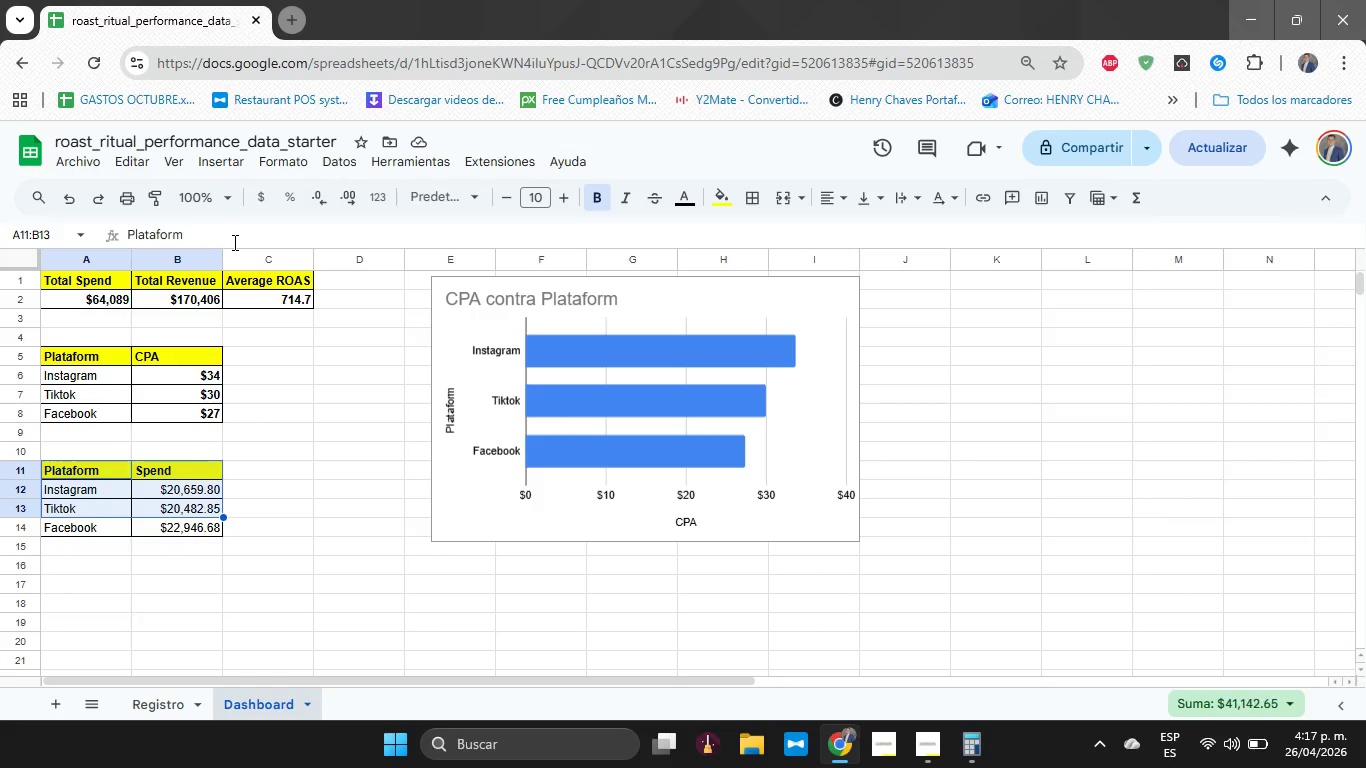 
key(Shift+ArrowDown)
 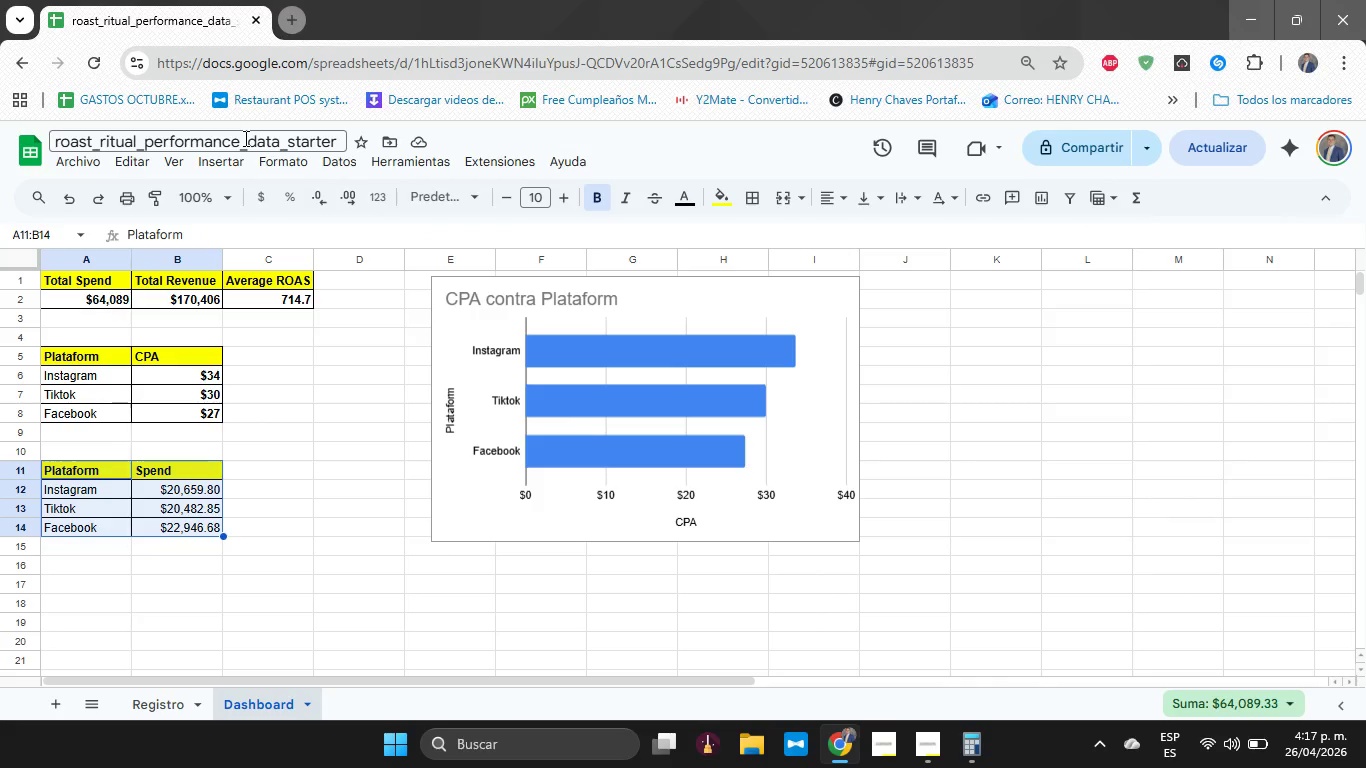 
left_click([226, 160])
 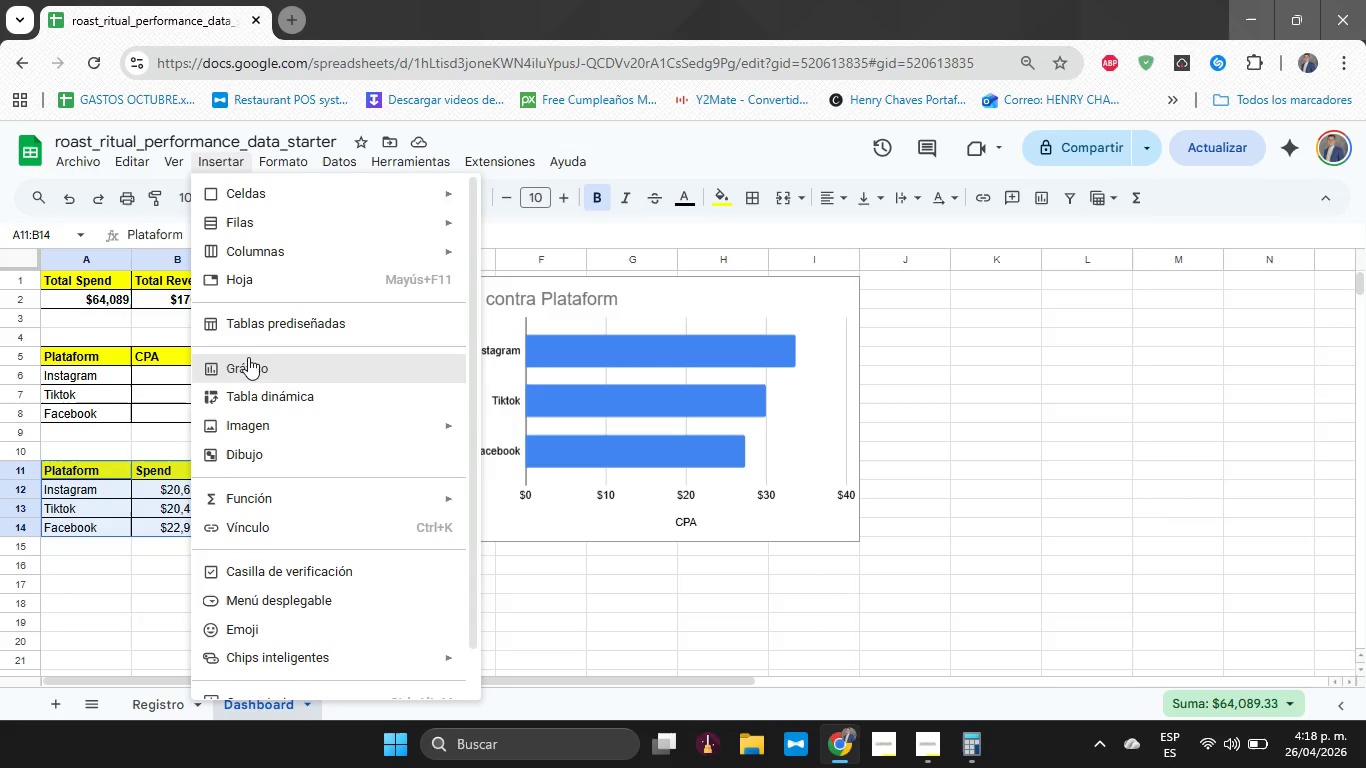 
left_click([248, 357])
 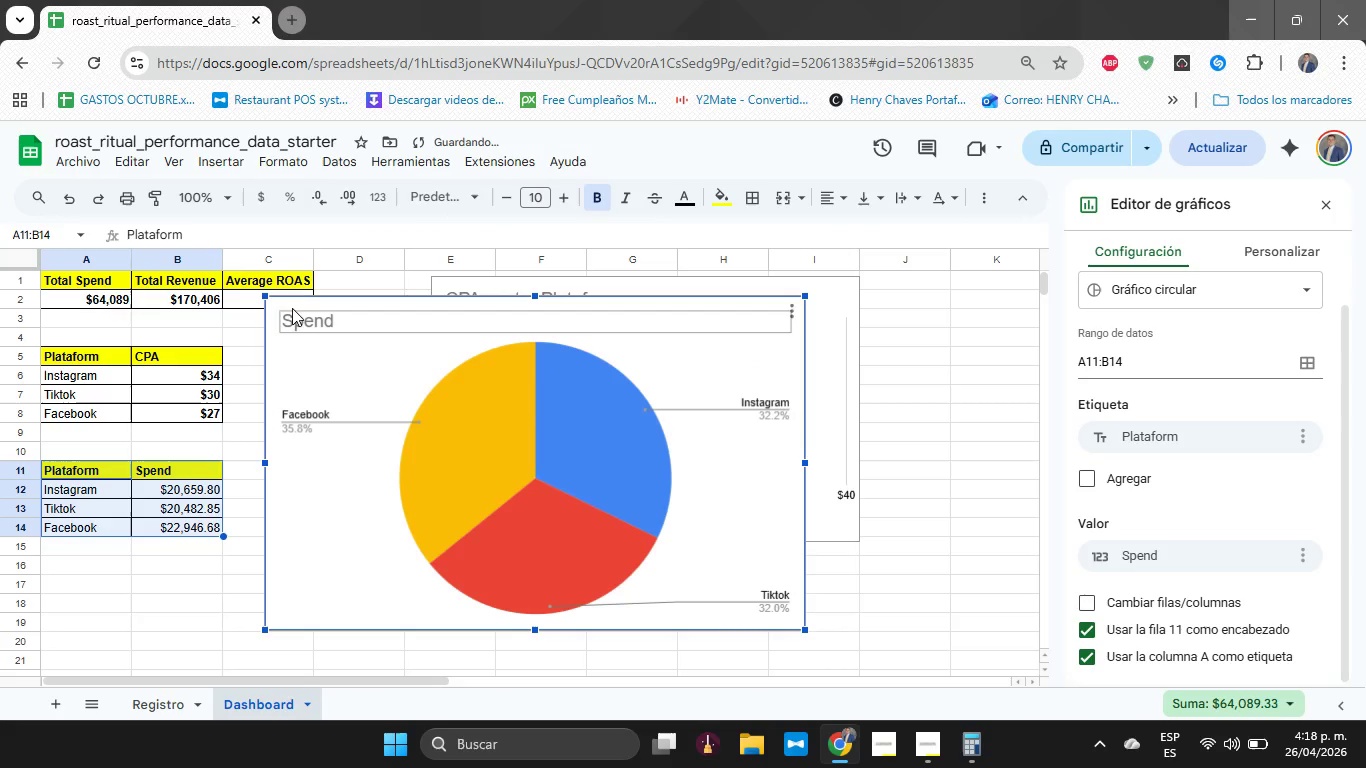 
left_click_drag(start_coordinate=[262, 292], to_coordinate=[586, 382])
 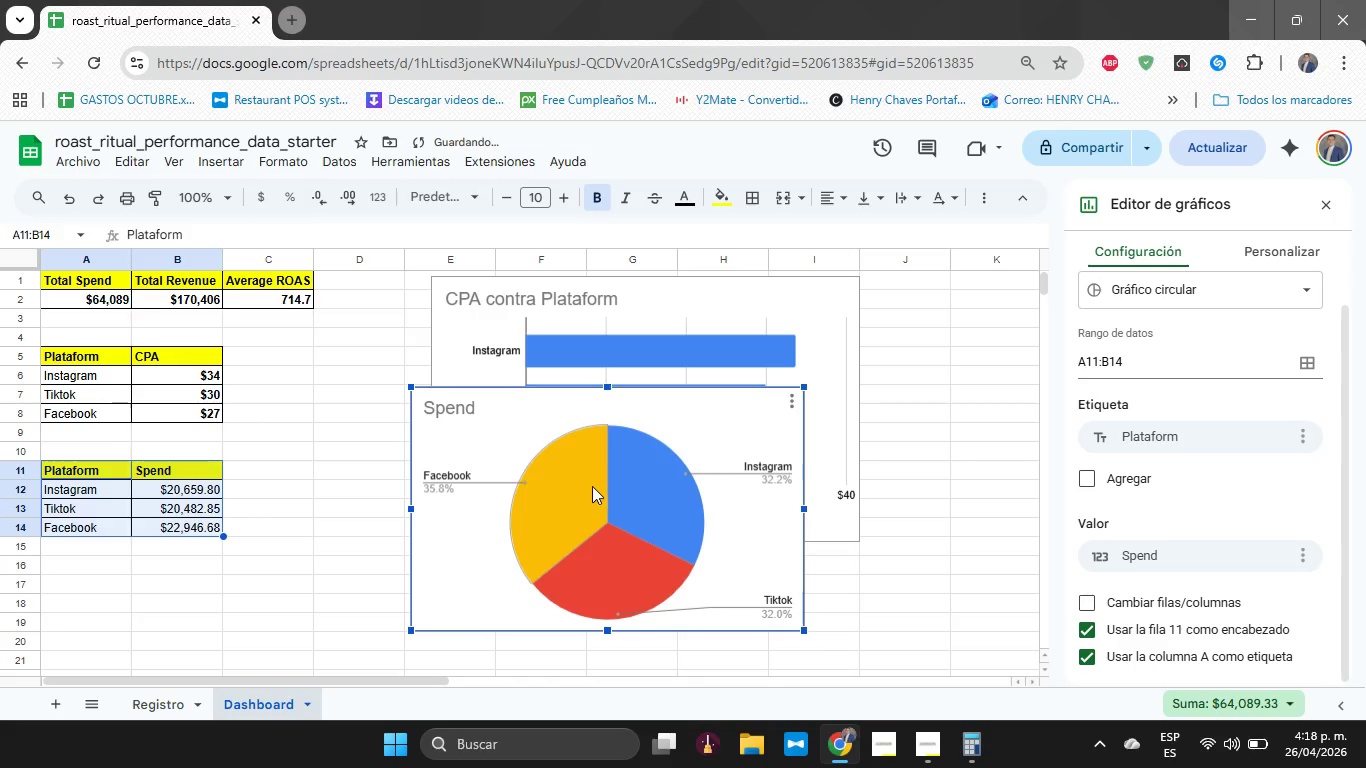 
left_click_drag(start_coordinate=[592, 486], to_coordinate=[617, 673])